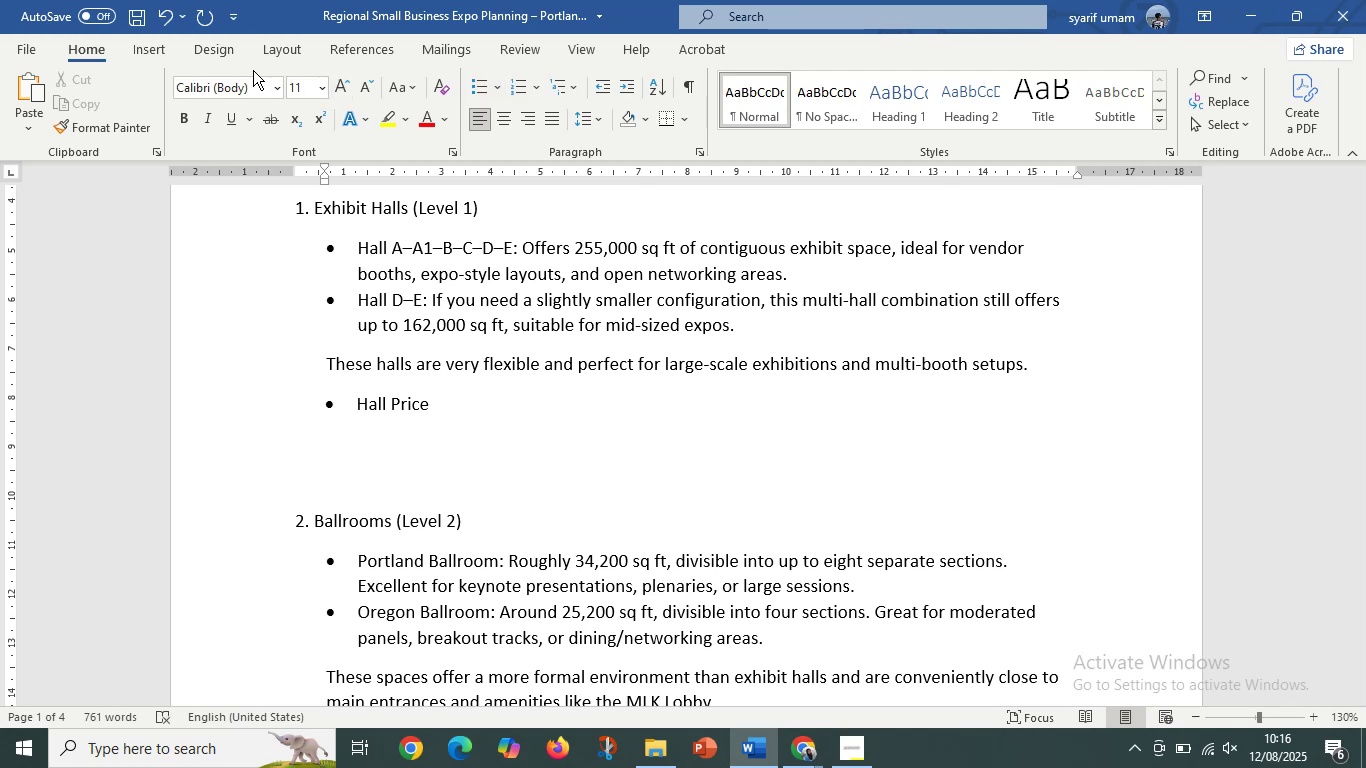 
left_click([165, 53])
 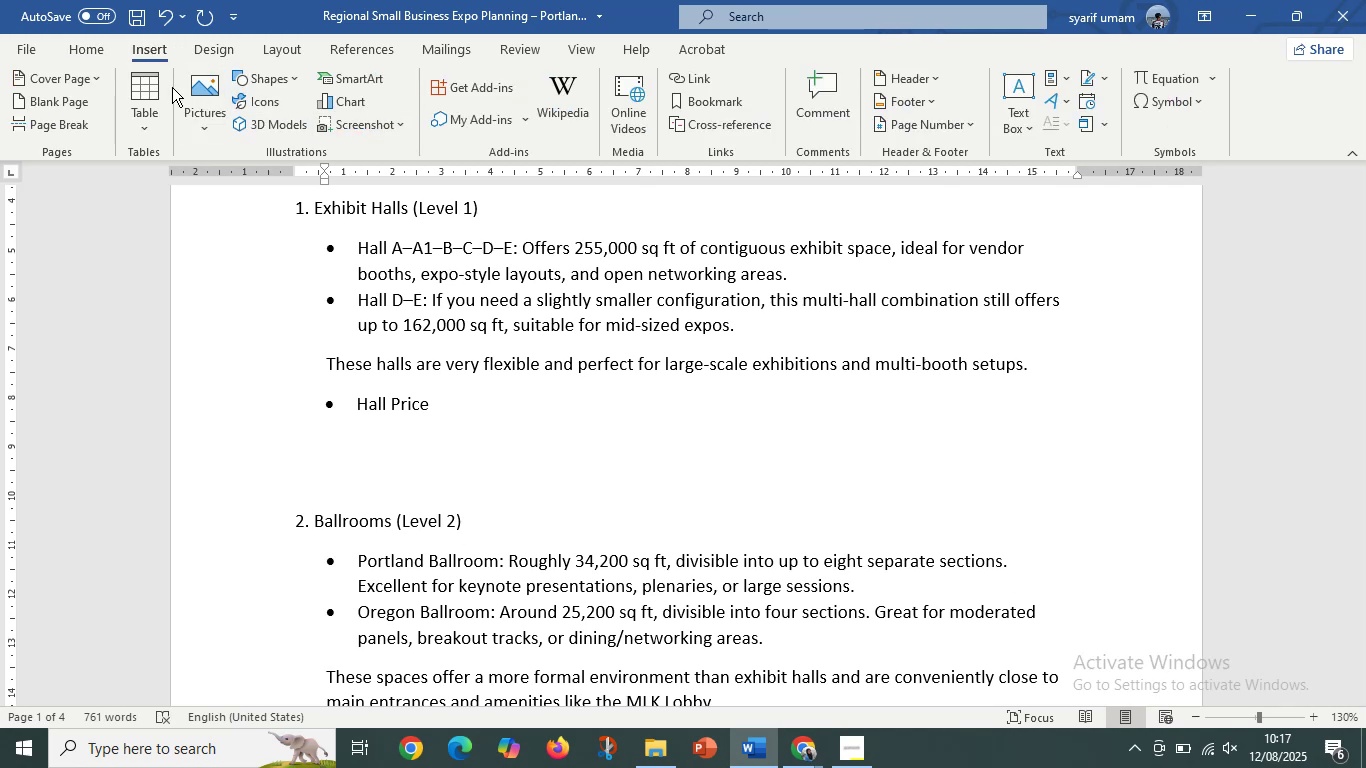 
left_click([154, 118])
 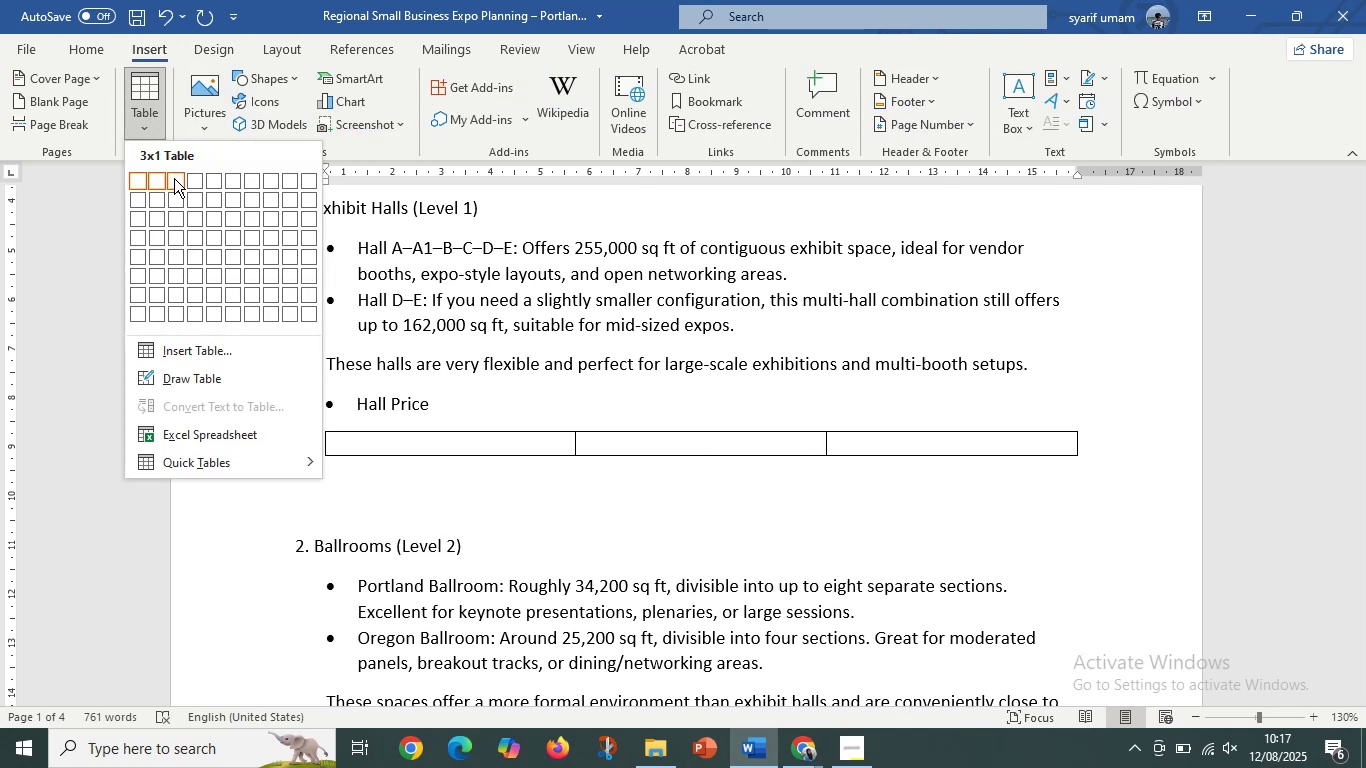 
left_click([174, 178])
 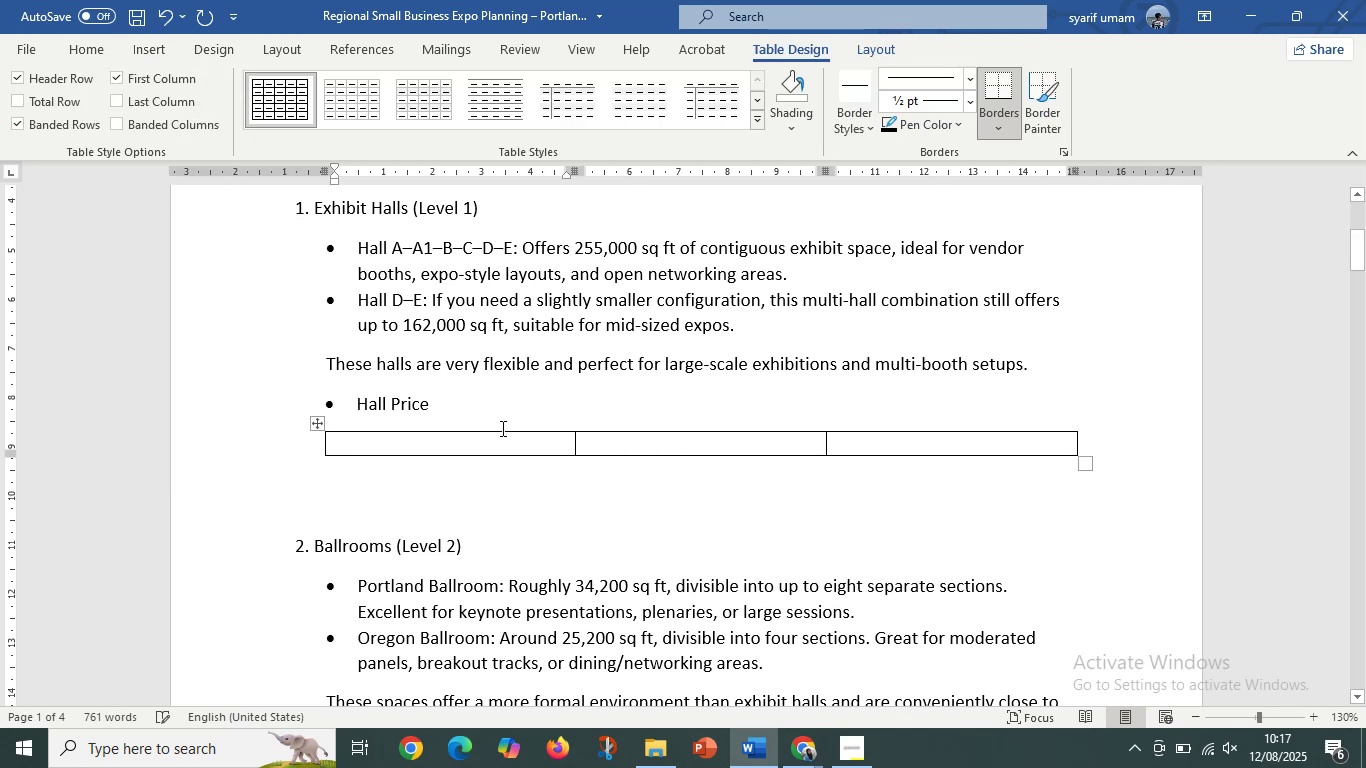 
left_click([488, 448])
 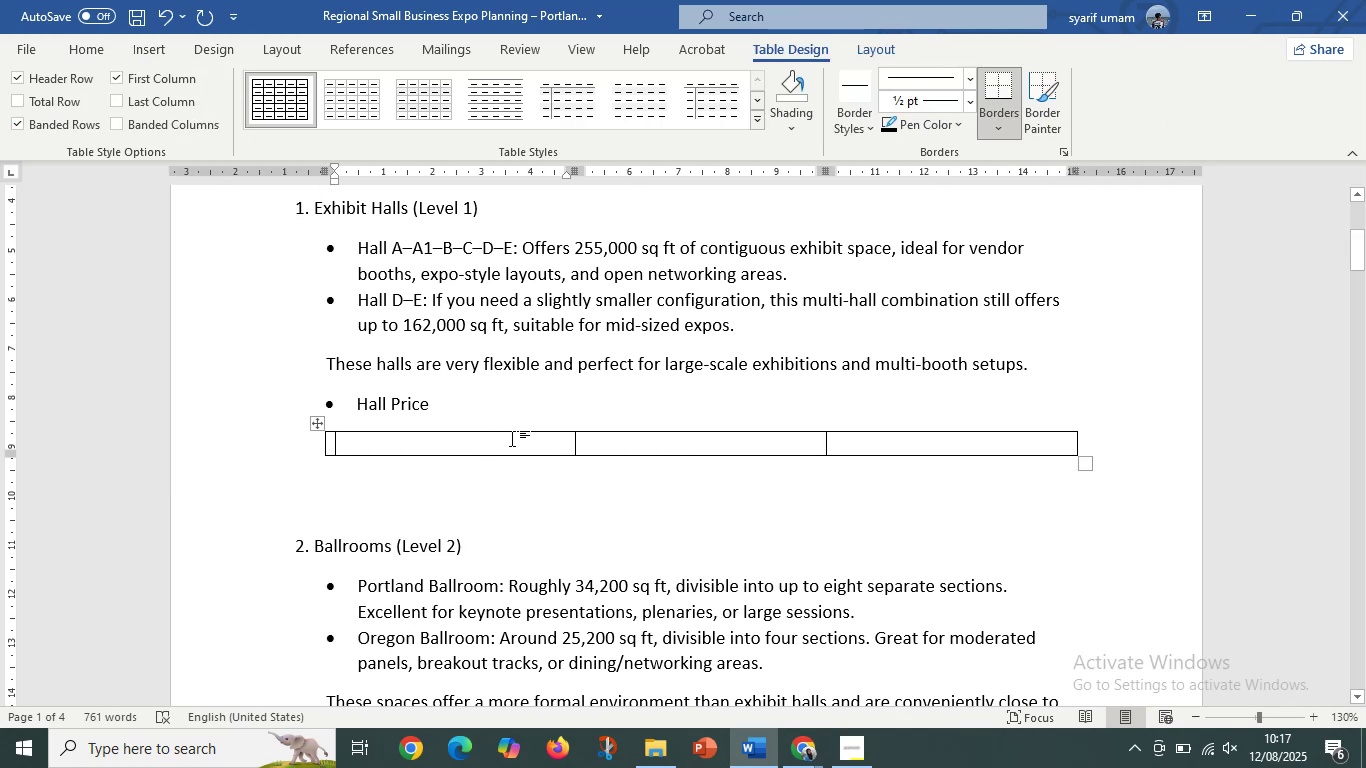 
hold_key(key=ControlLeft, duration=0.48)
scroll: coordinate [694, 430], scroll_direction: down, amount: 2.0
 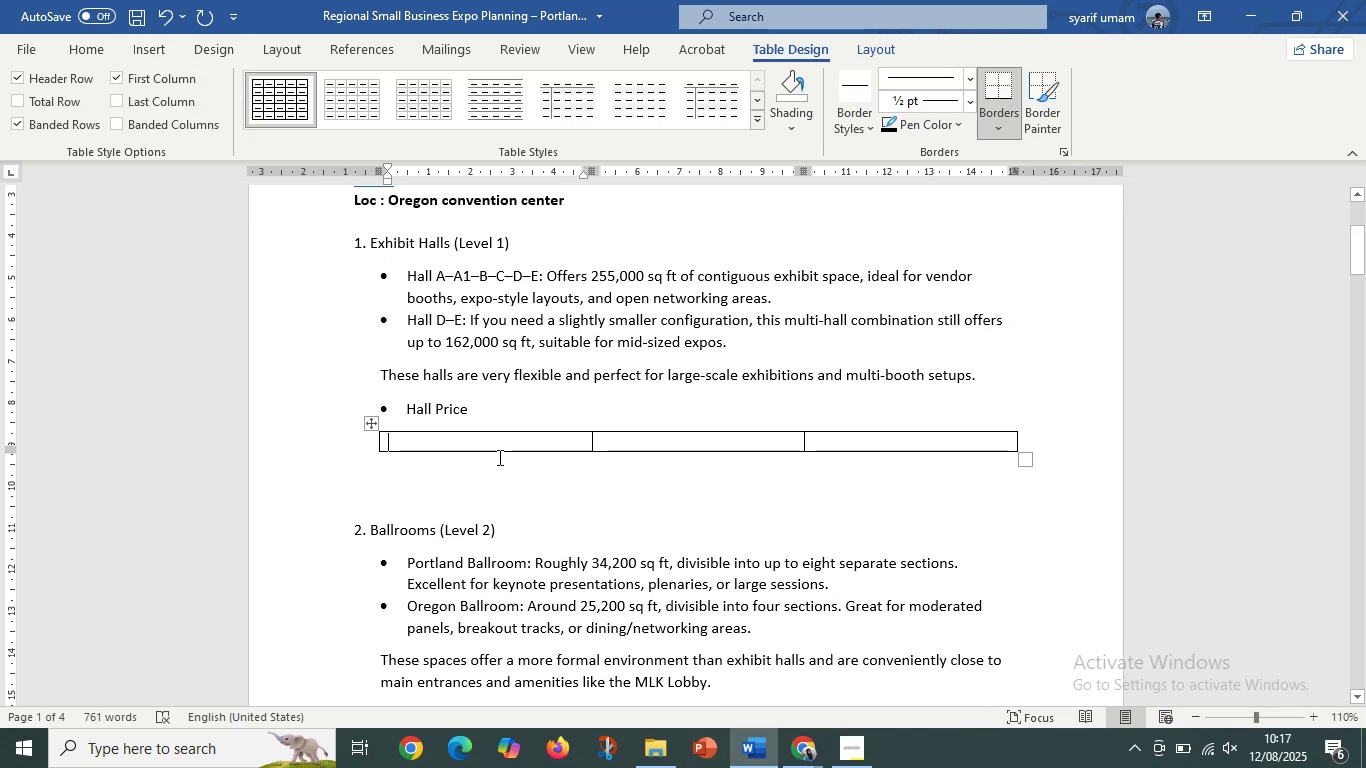 
left_click_drag(start_coordinate=[500, 447], to_coordinate=[929, 440])
 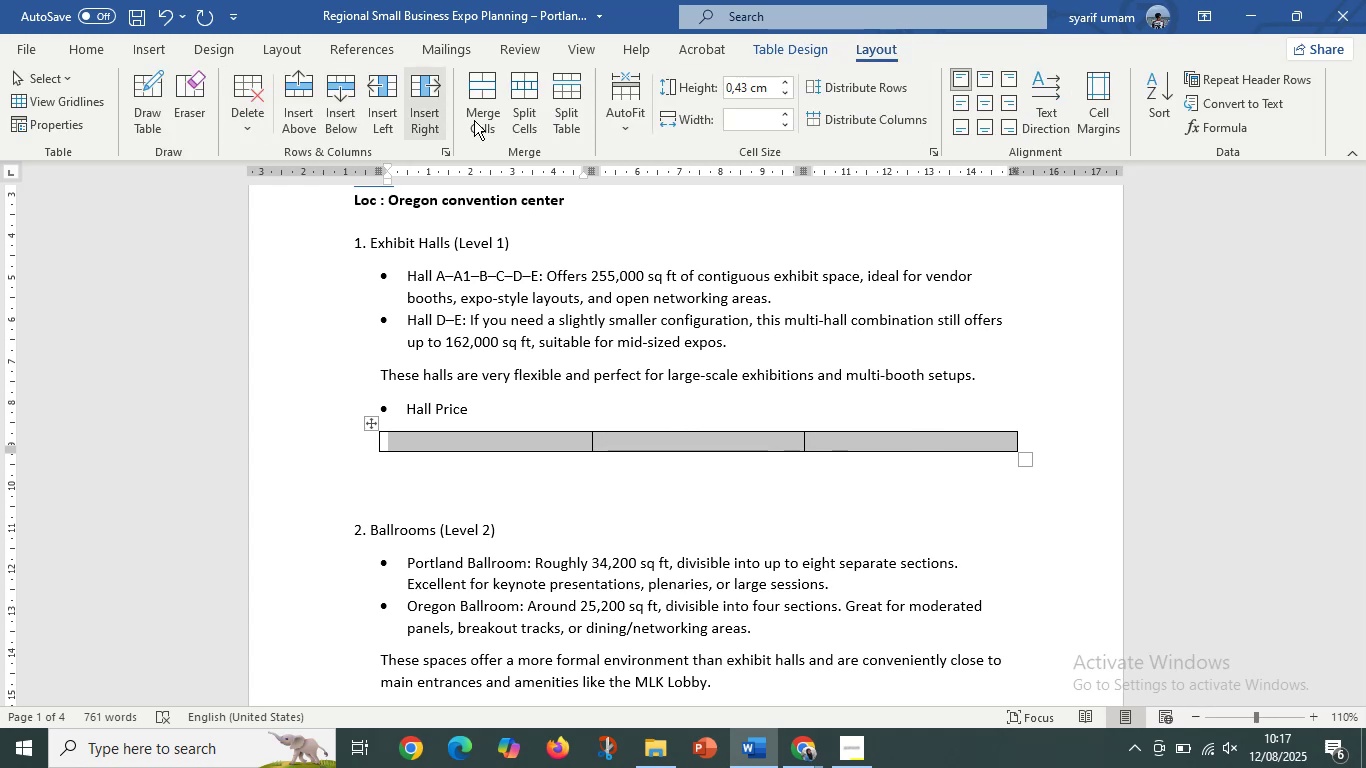 
left_click([795, 53])
 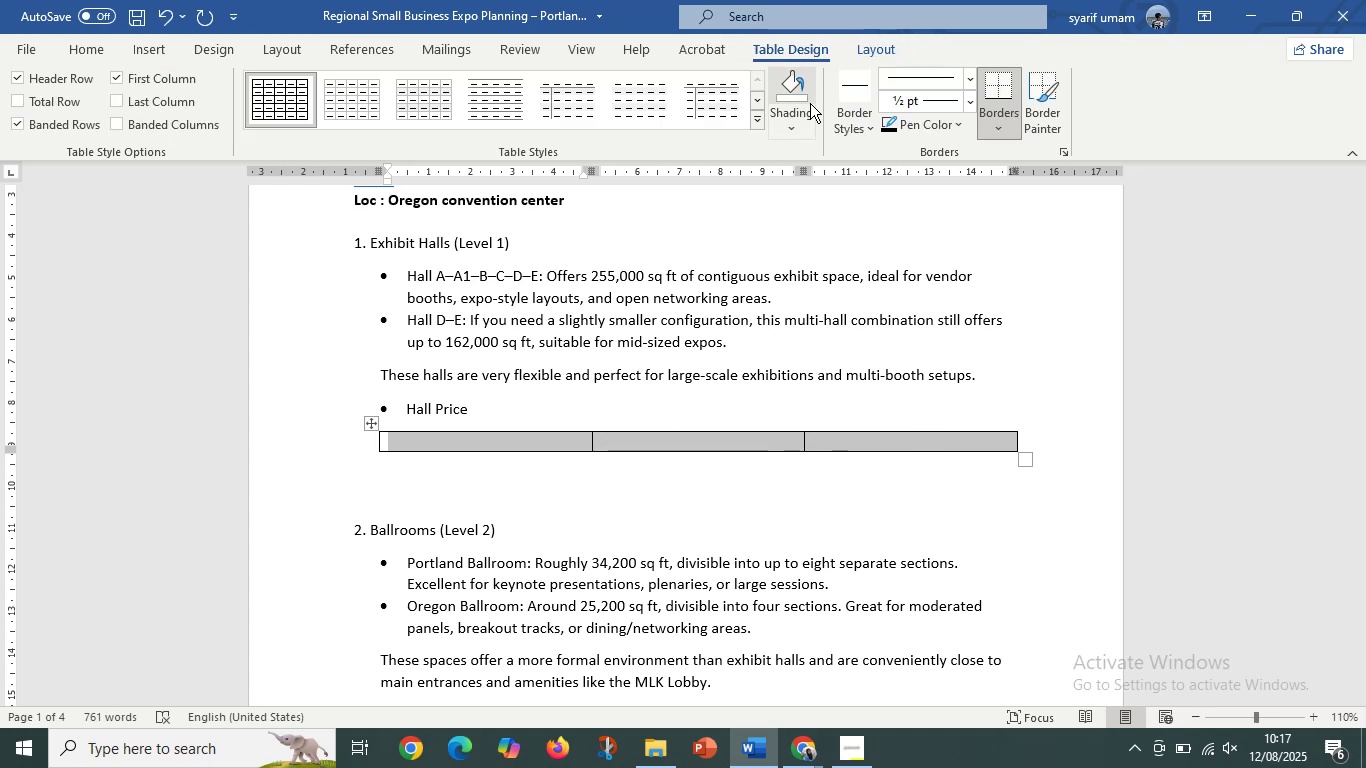 
left_click([797, 120])
 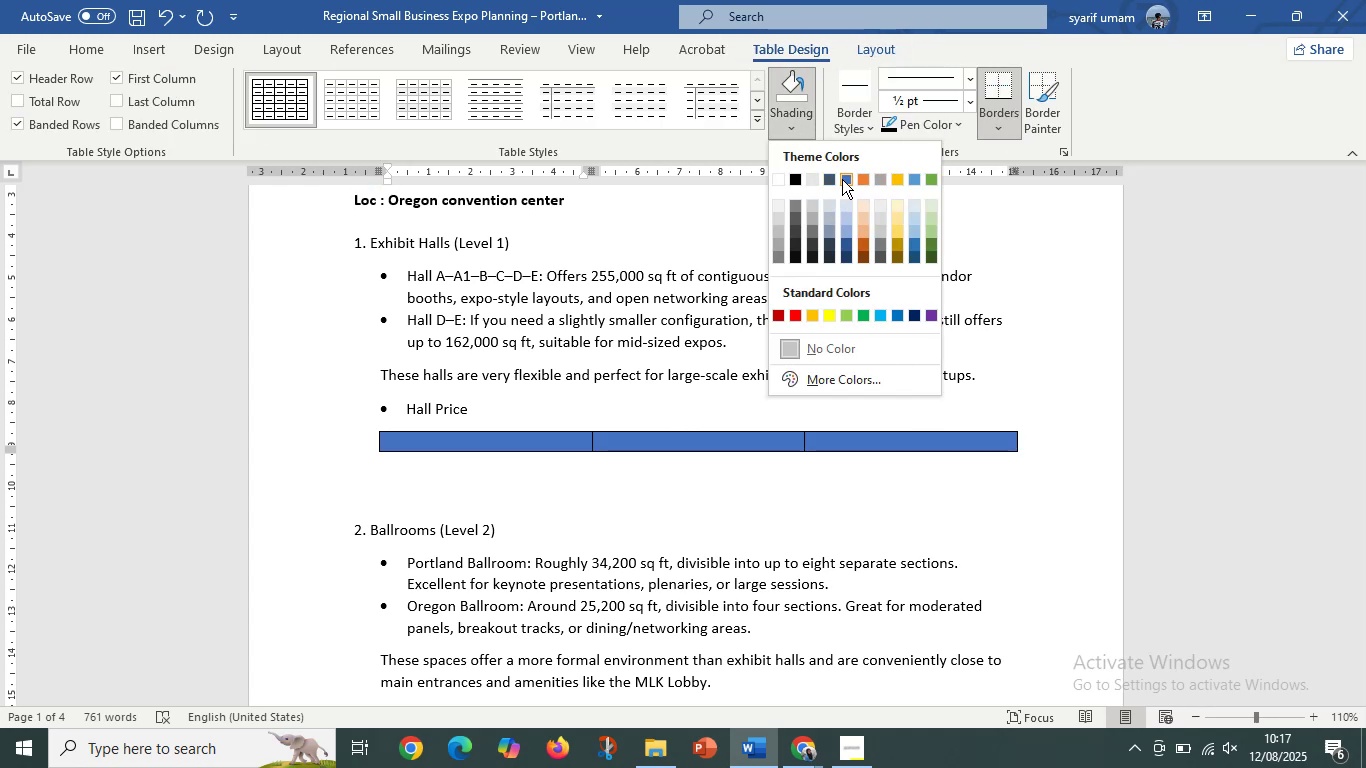 
left_click([842, 178])
 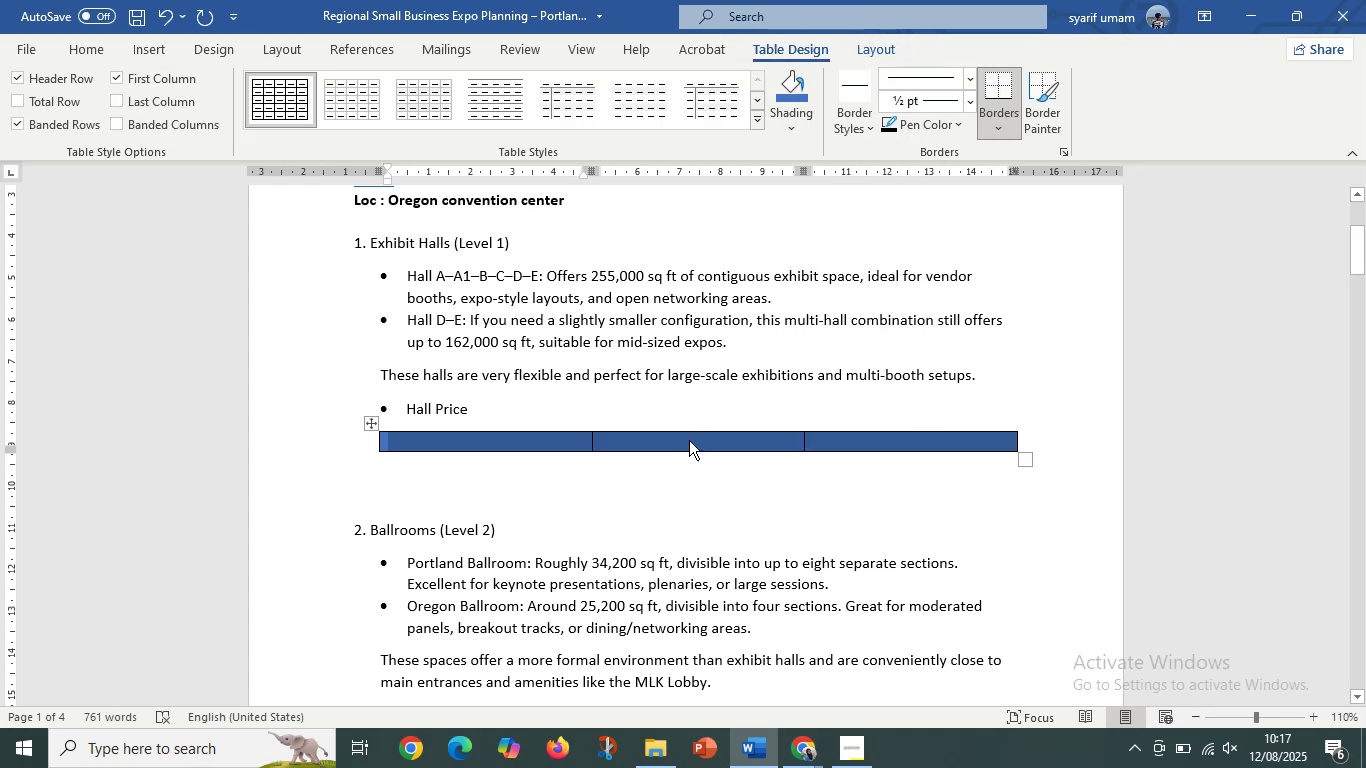 
left_click([679, 444])
 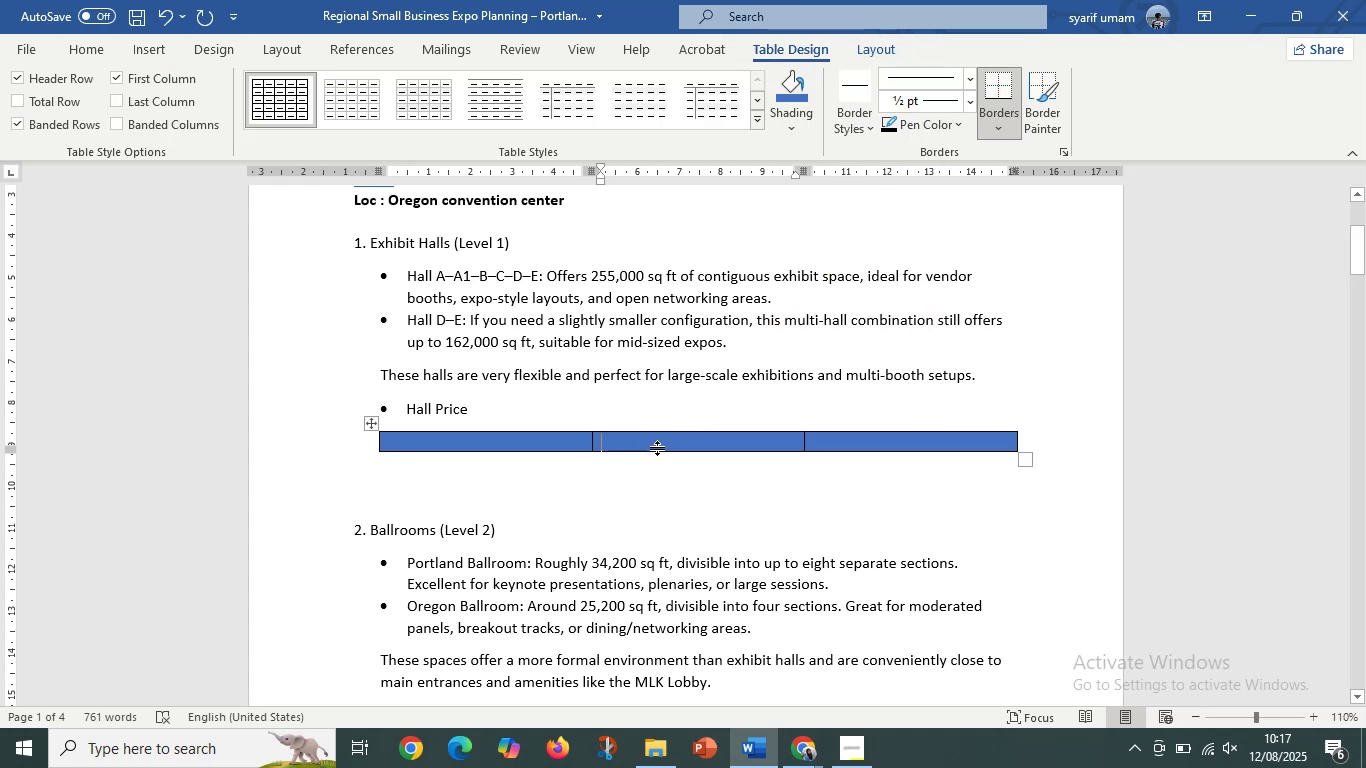 
left_click_drag(start_coordinate=[657, 450], to_coordinate=[659, 461])
 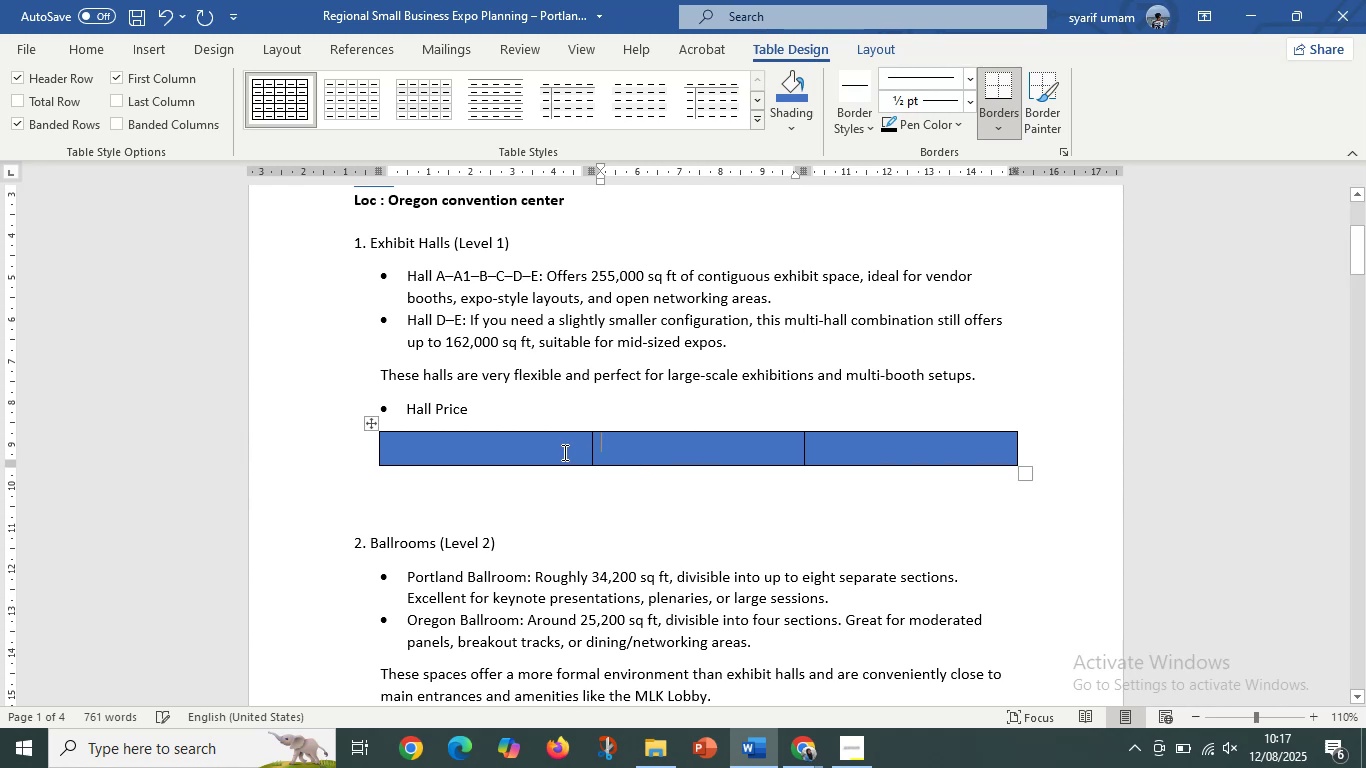 
left_click([558, 454])
 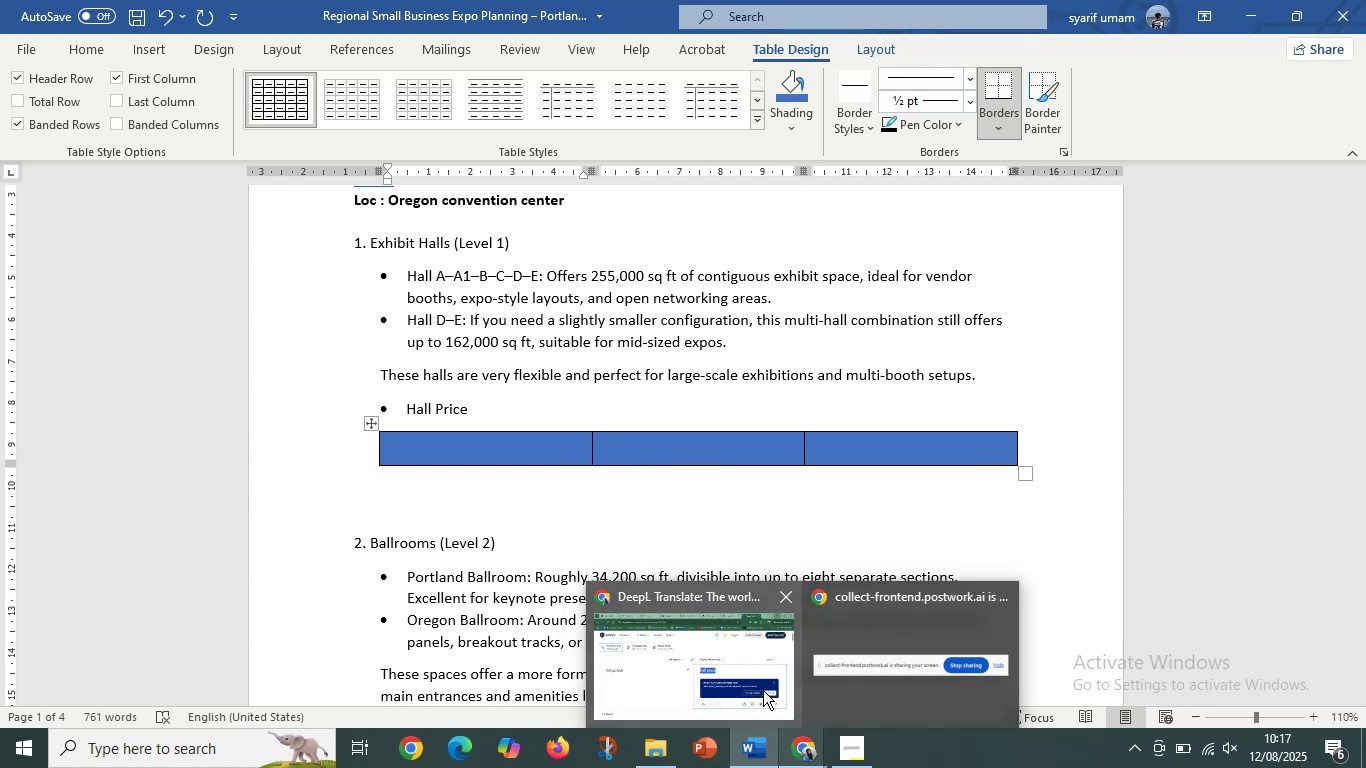 
left_click([762, 687])
 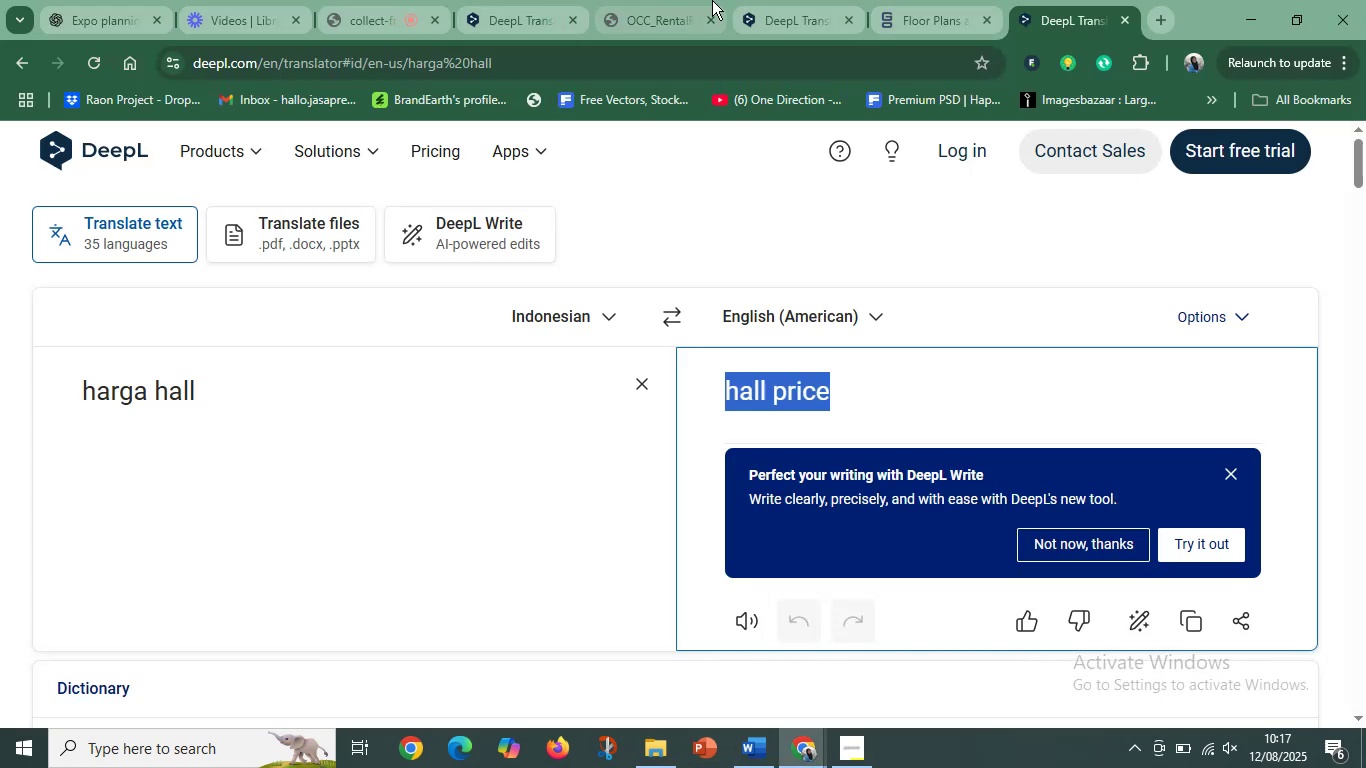 
left_click([660, 0])
 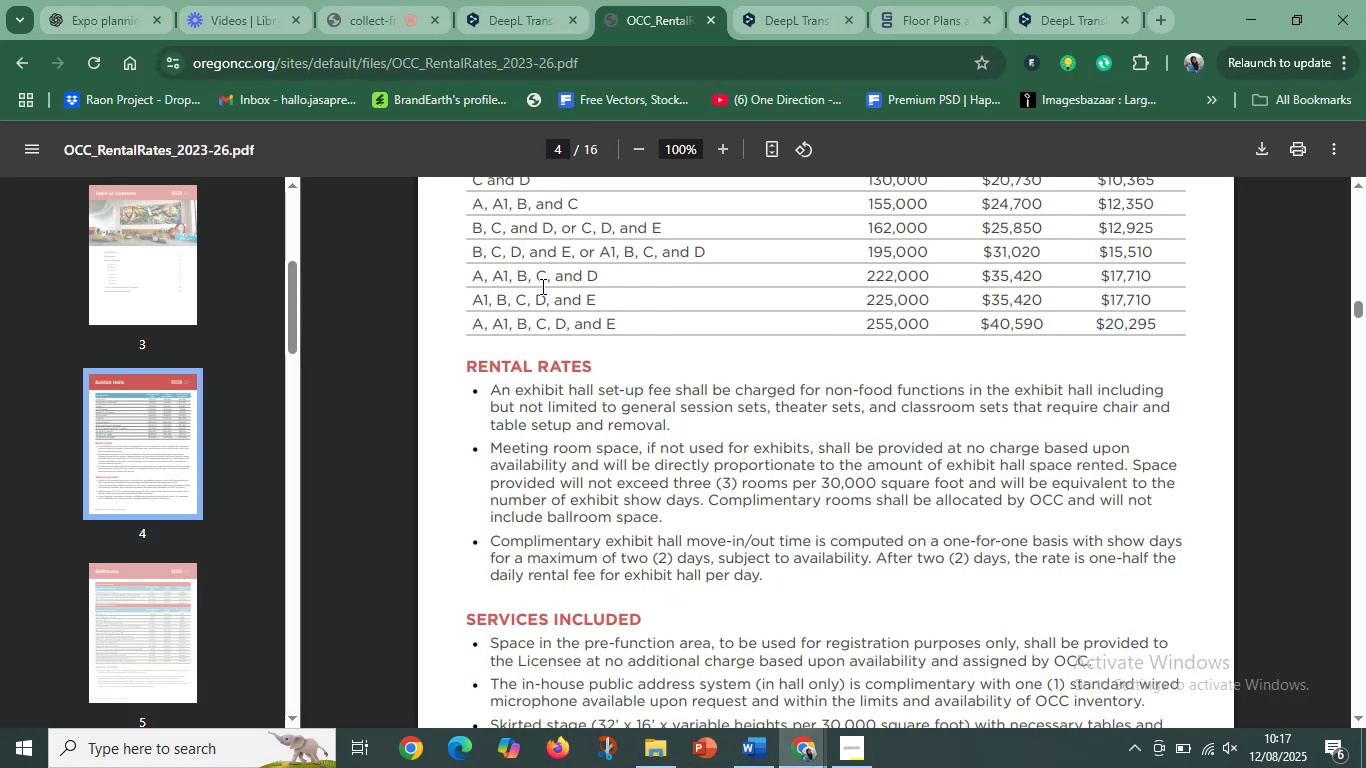 
scroll: coordinate [672, 438], scroll_direction: up, amount: 10.0
 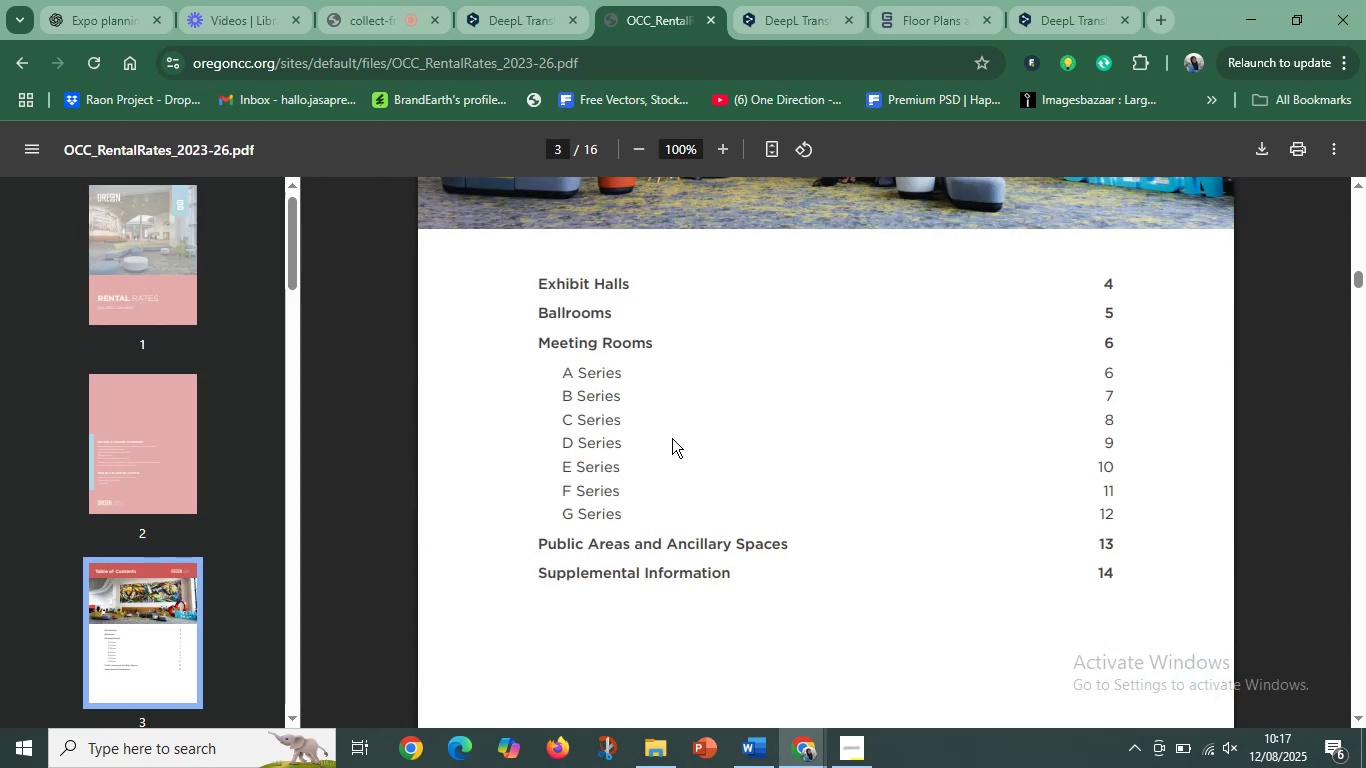 
scroll: coordinate [671, 449], scroll_direction: down, amount: 5.0
 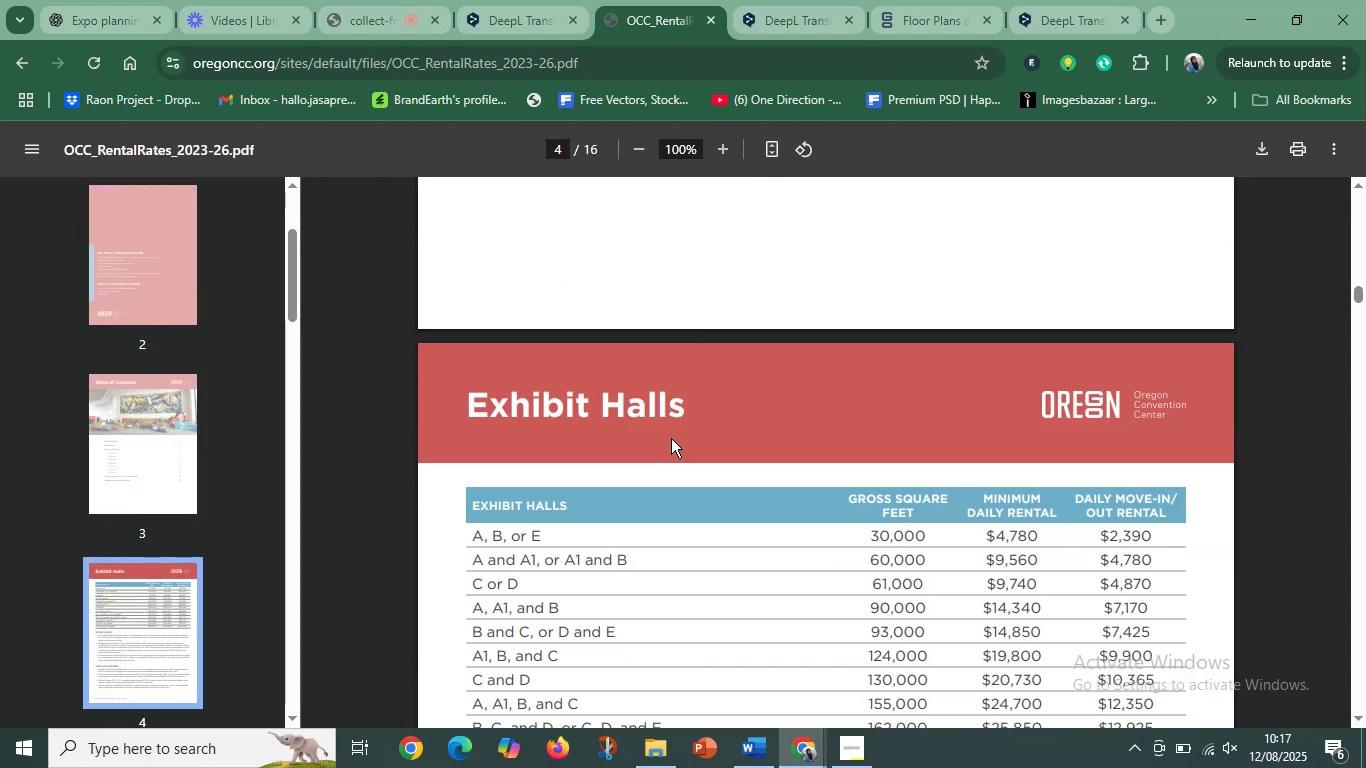 
scroll: coordinate [670, 438], scroll_direction: up, amount: 5.0
 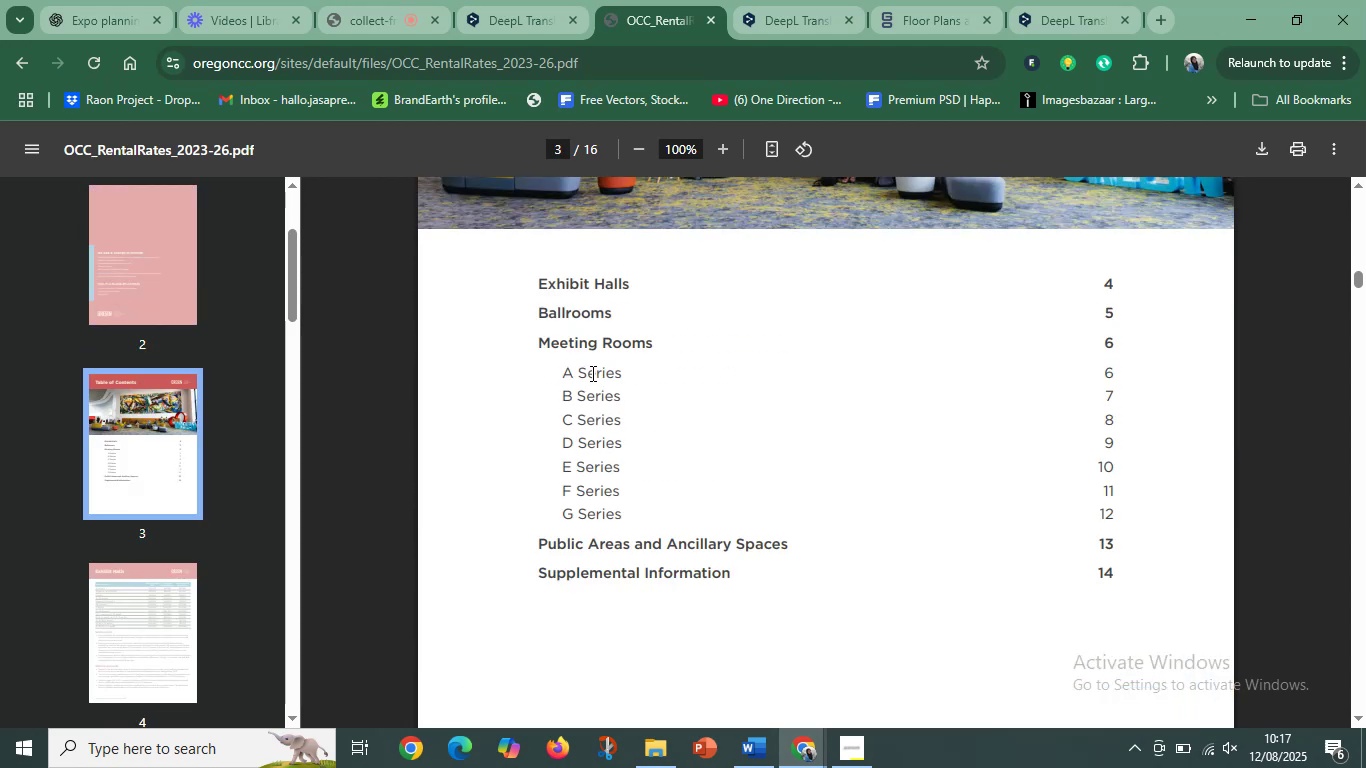 
left_click([591, 373])
 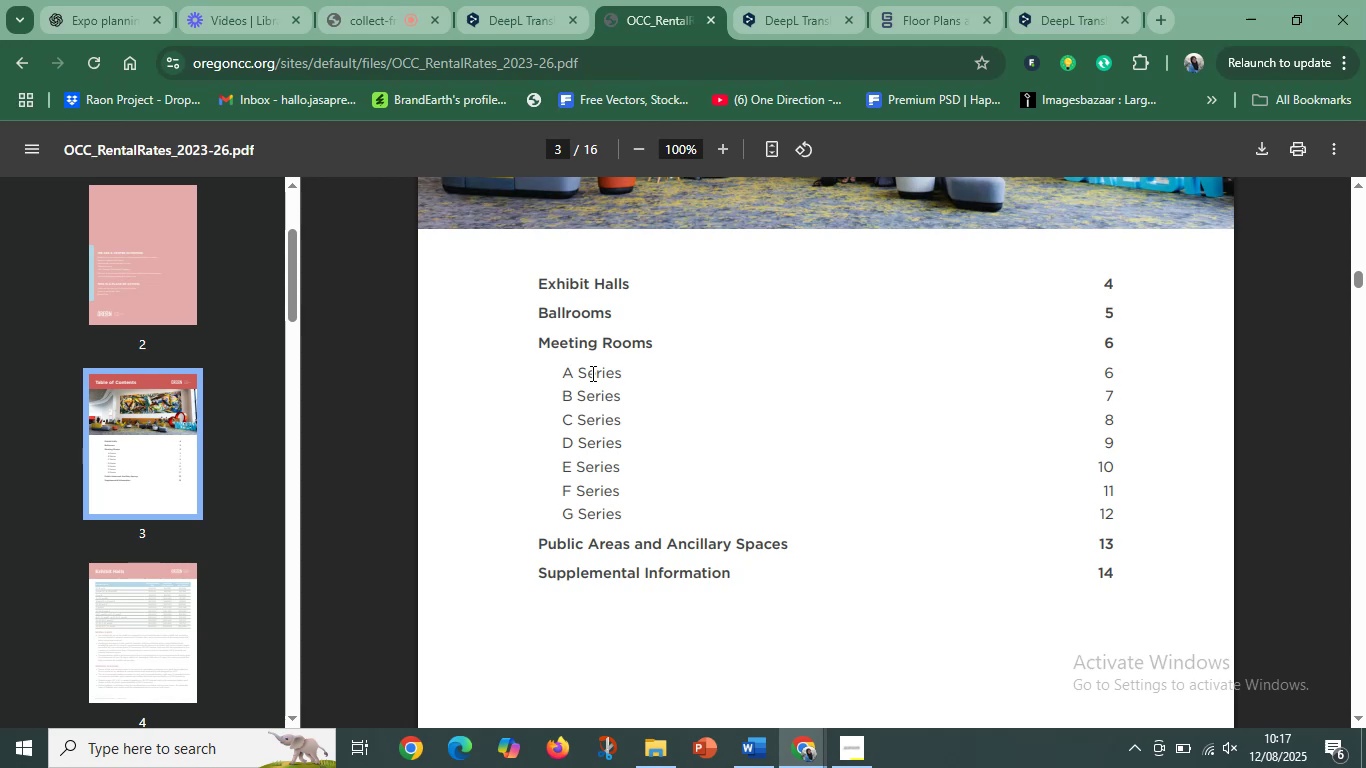 
wait(5.65)
 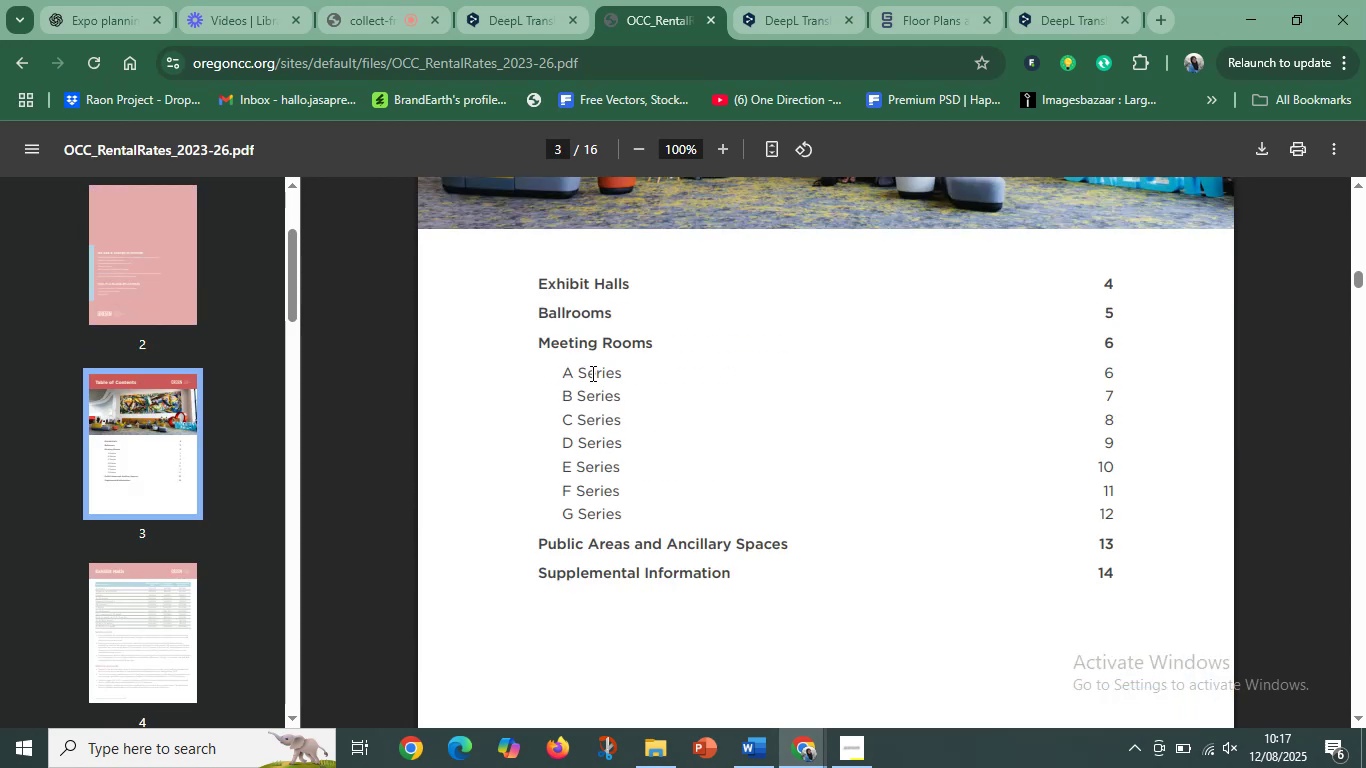 
scroll: coordinate [621, 470], scroll_direction: down, amount: 11.0
 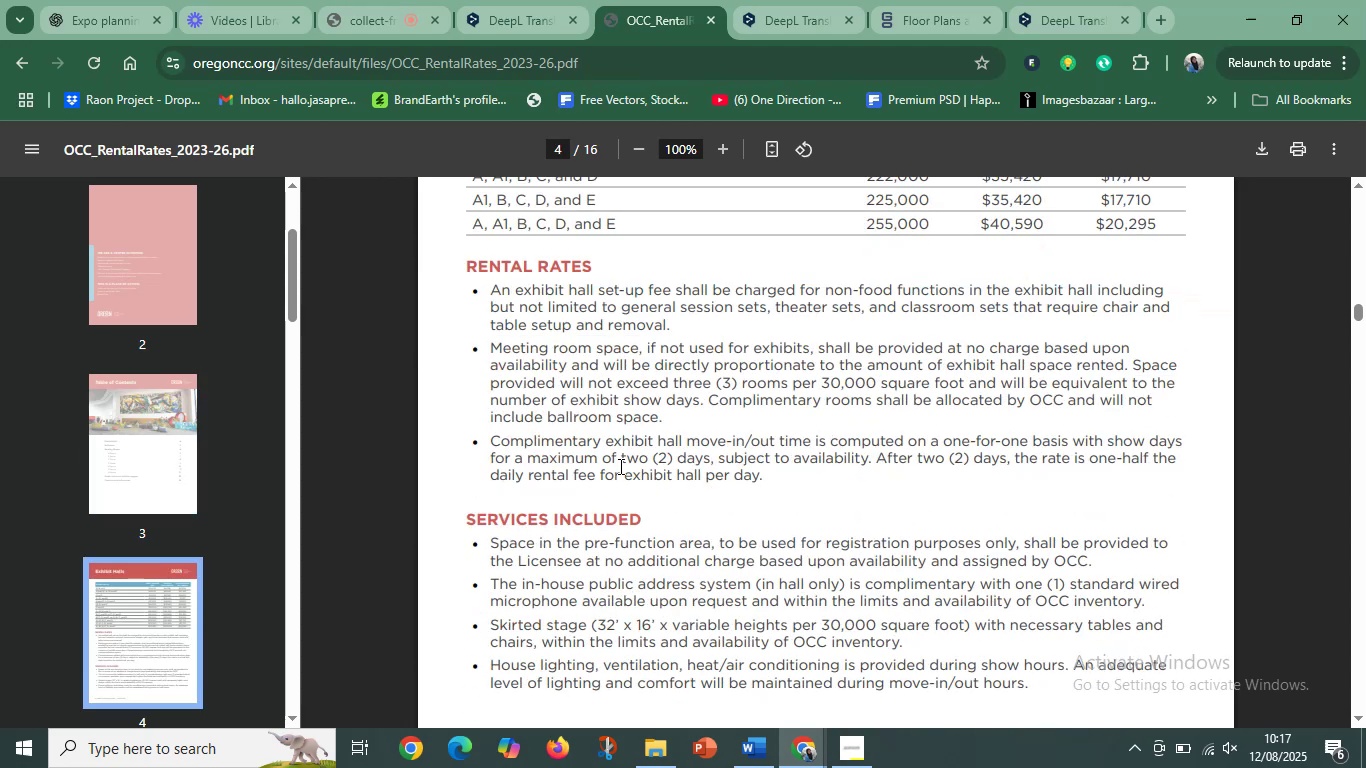 
scroll: coordinate [619, 466], scroll_direction: up, amount: 2.0
 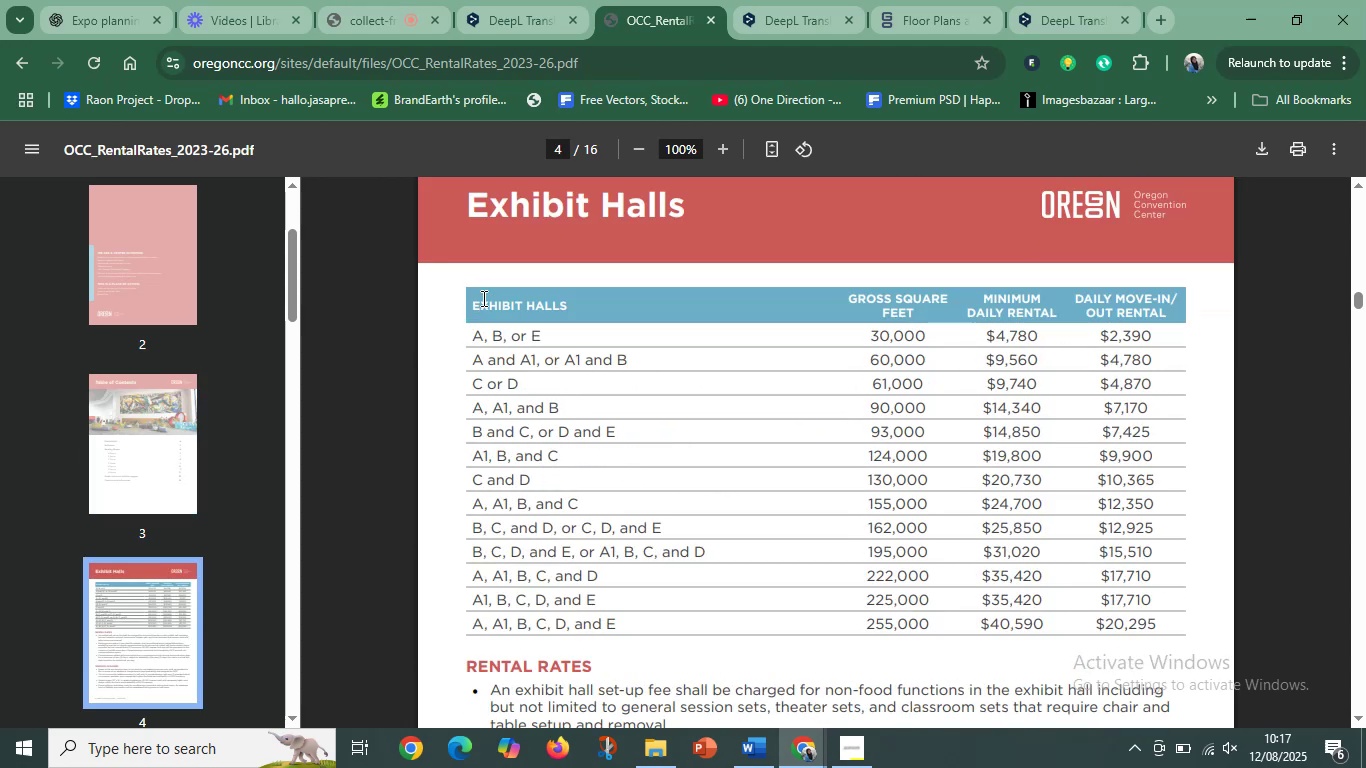 
left_click_drag(start_coordinate=[474, 305], to_coordinate=[591, 304])
 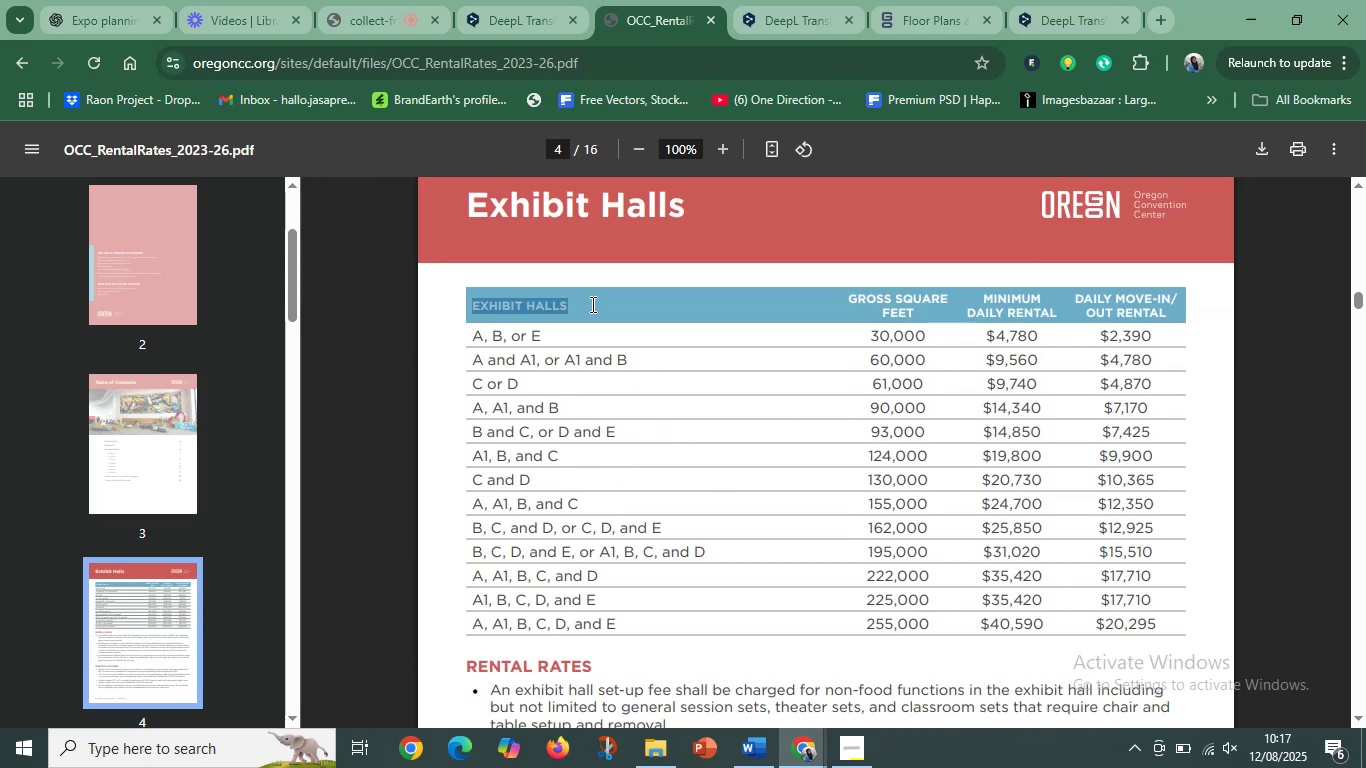 
key(Control+C)
 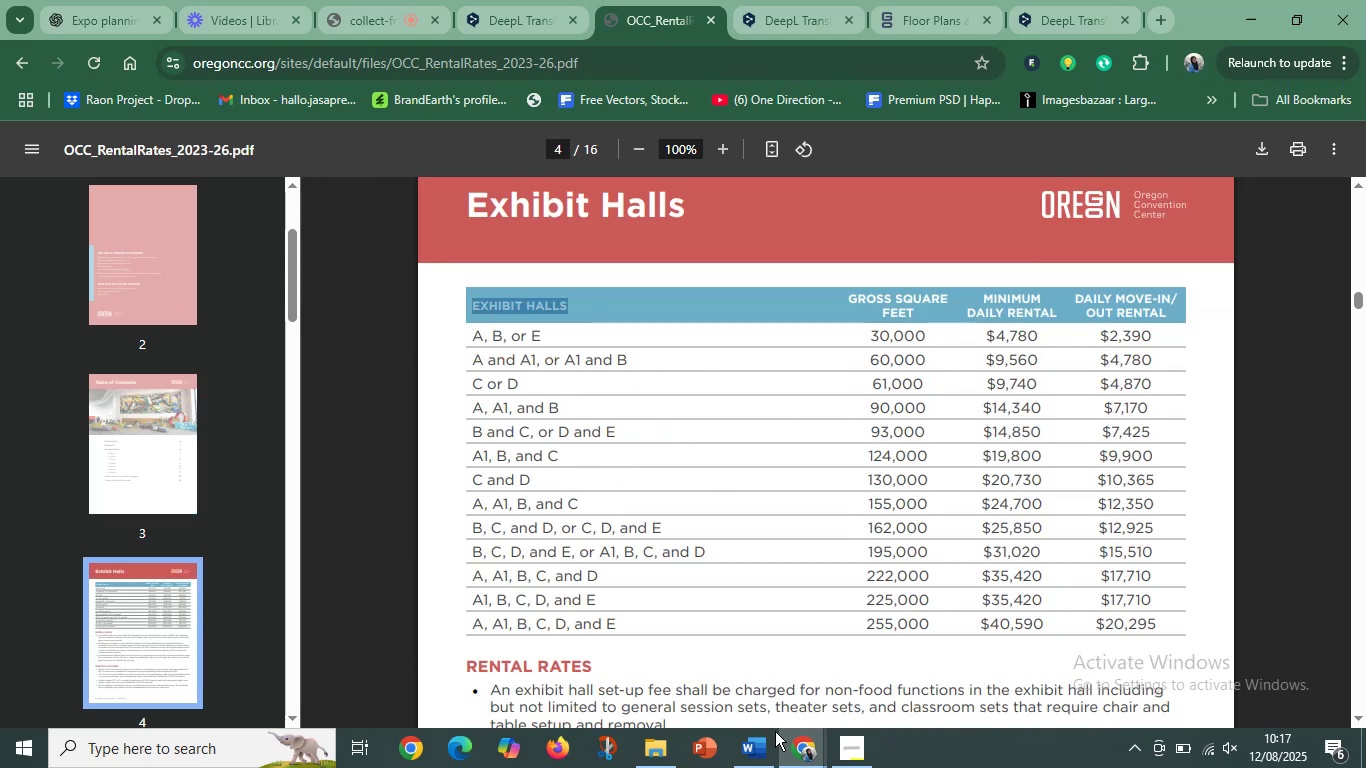 
left_click([762, 755])
 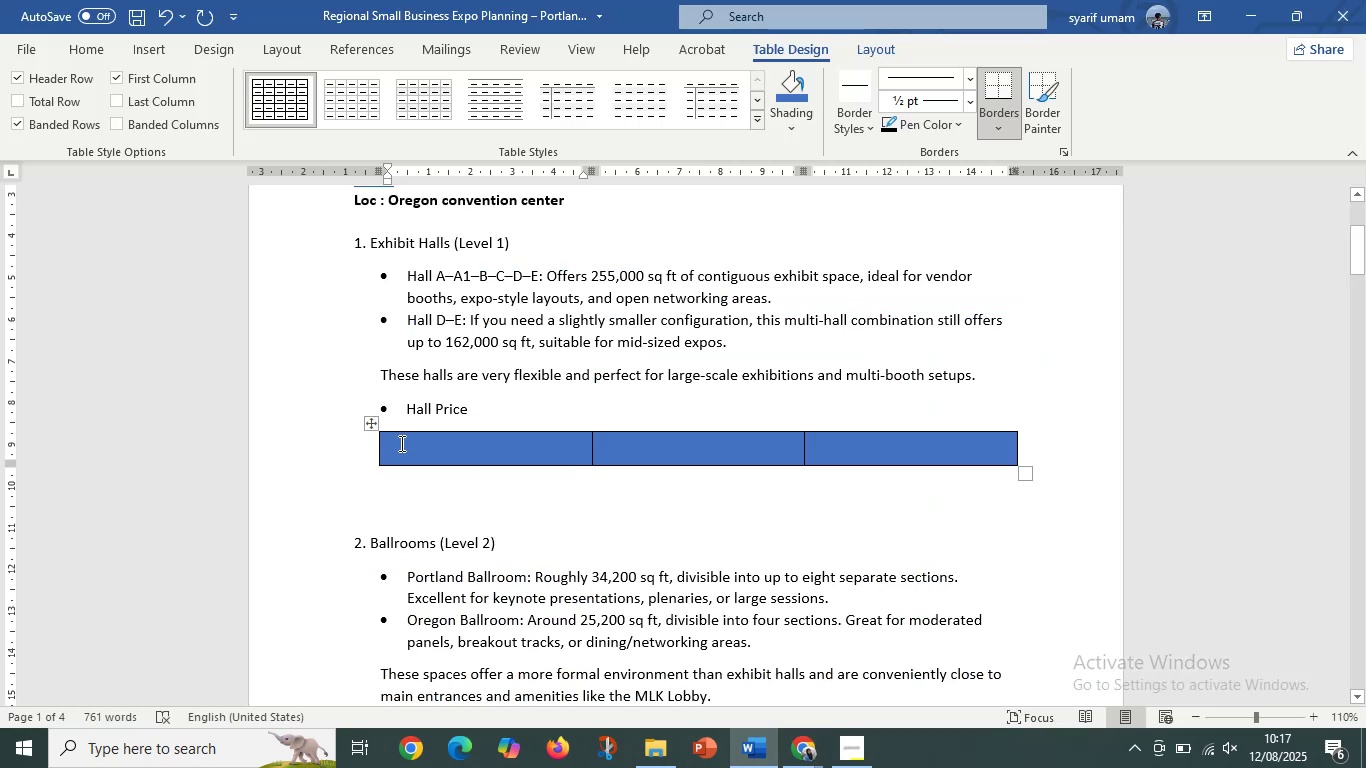 
left_click_drag(start_coordinate=[401, 451], to_coordinate=[517, 449])
 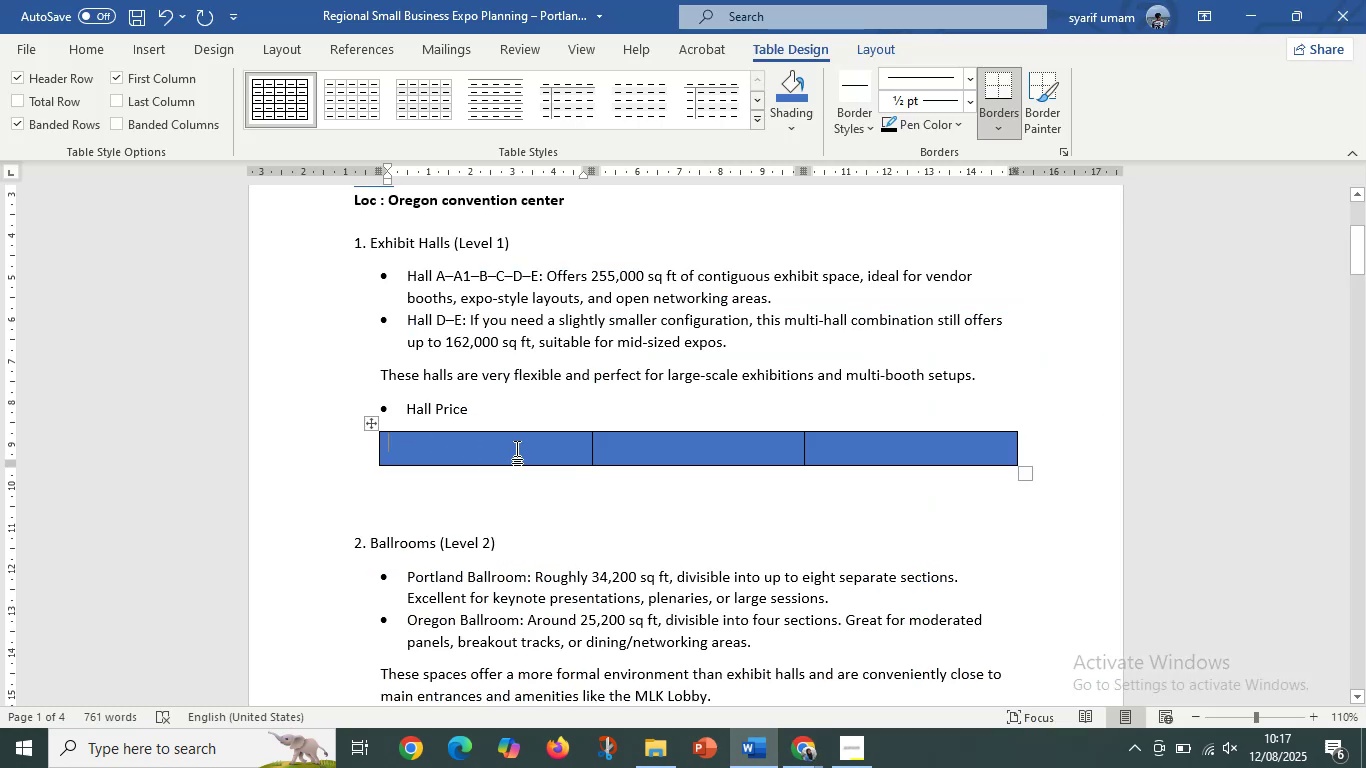 
key(Control+V)
 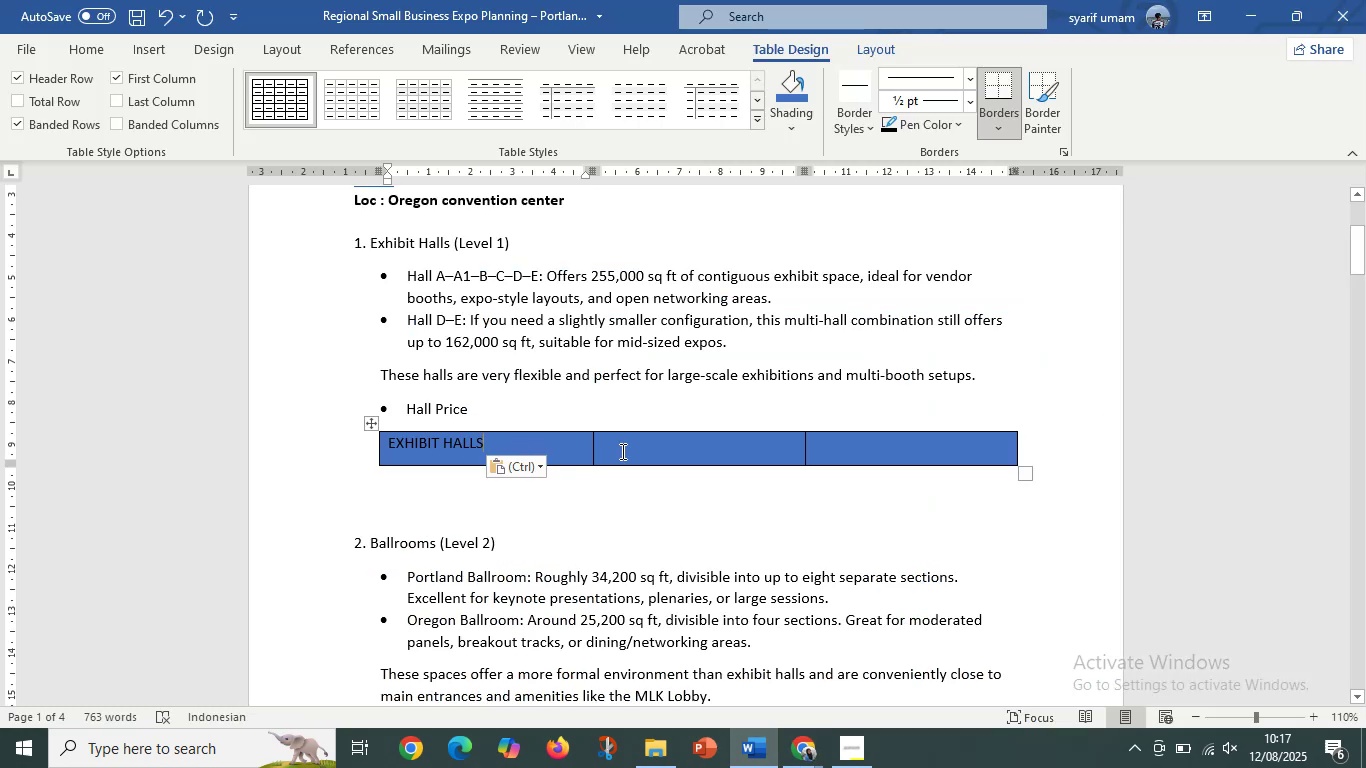 
key(Delete)
 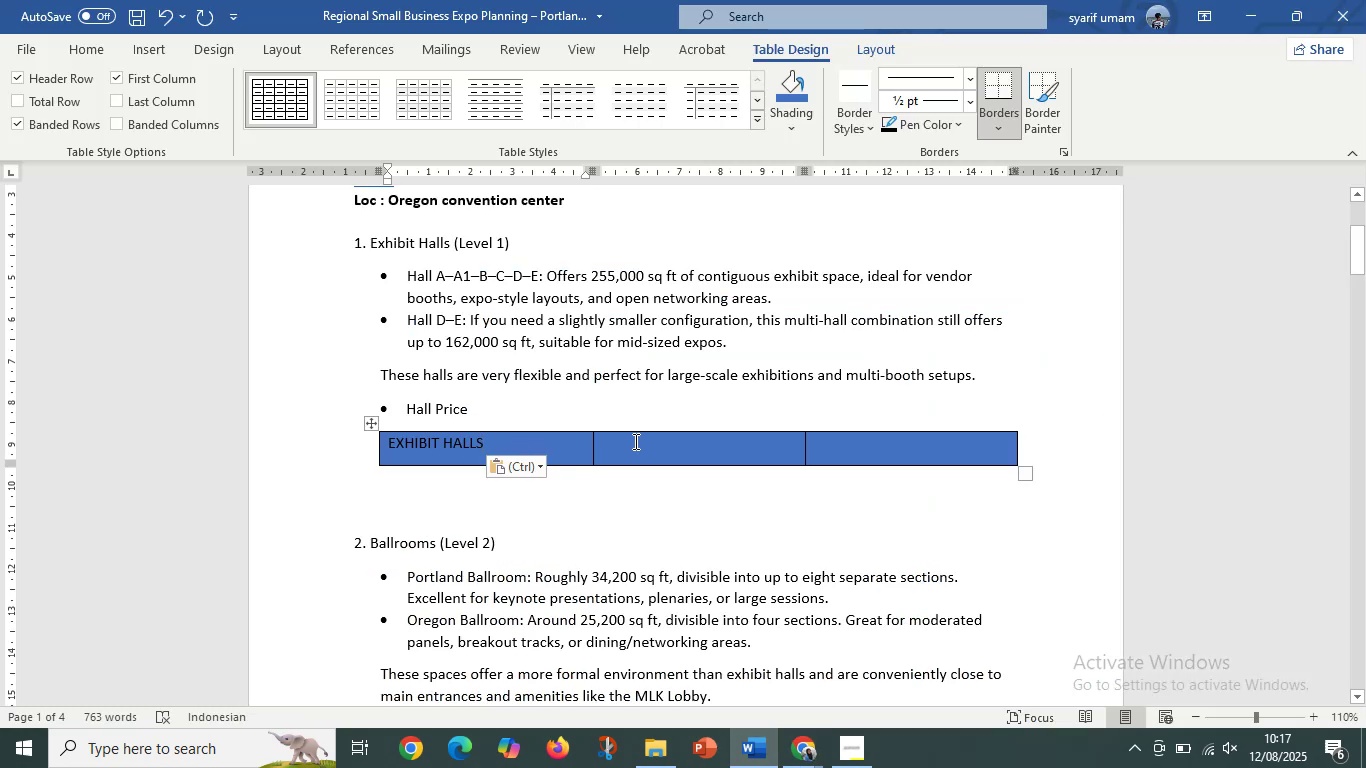 
key(Delete)
 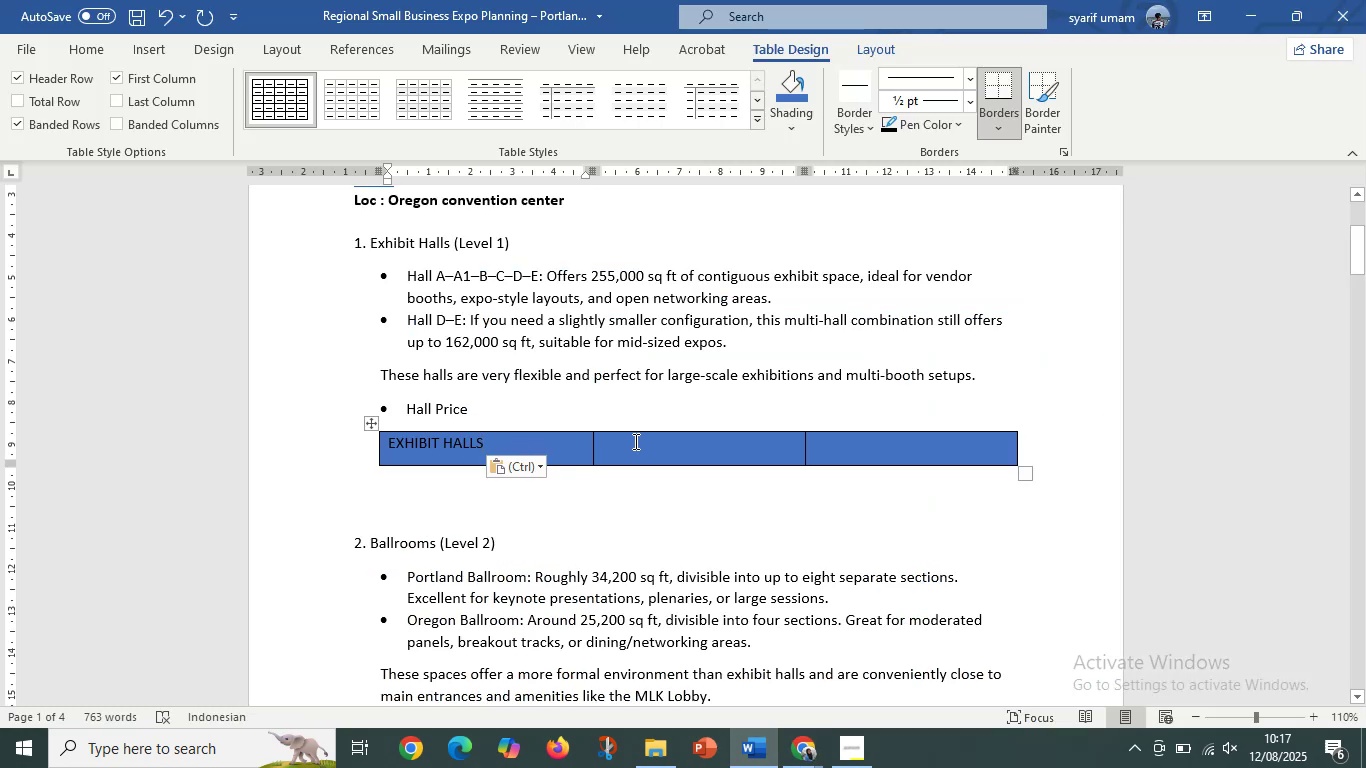 
key(Delete)
 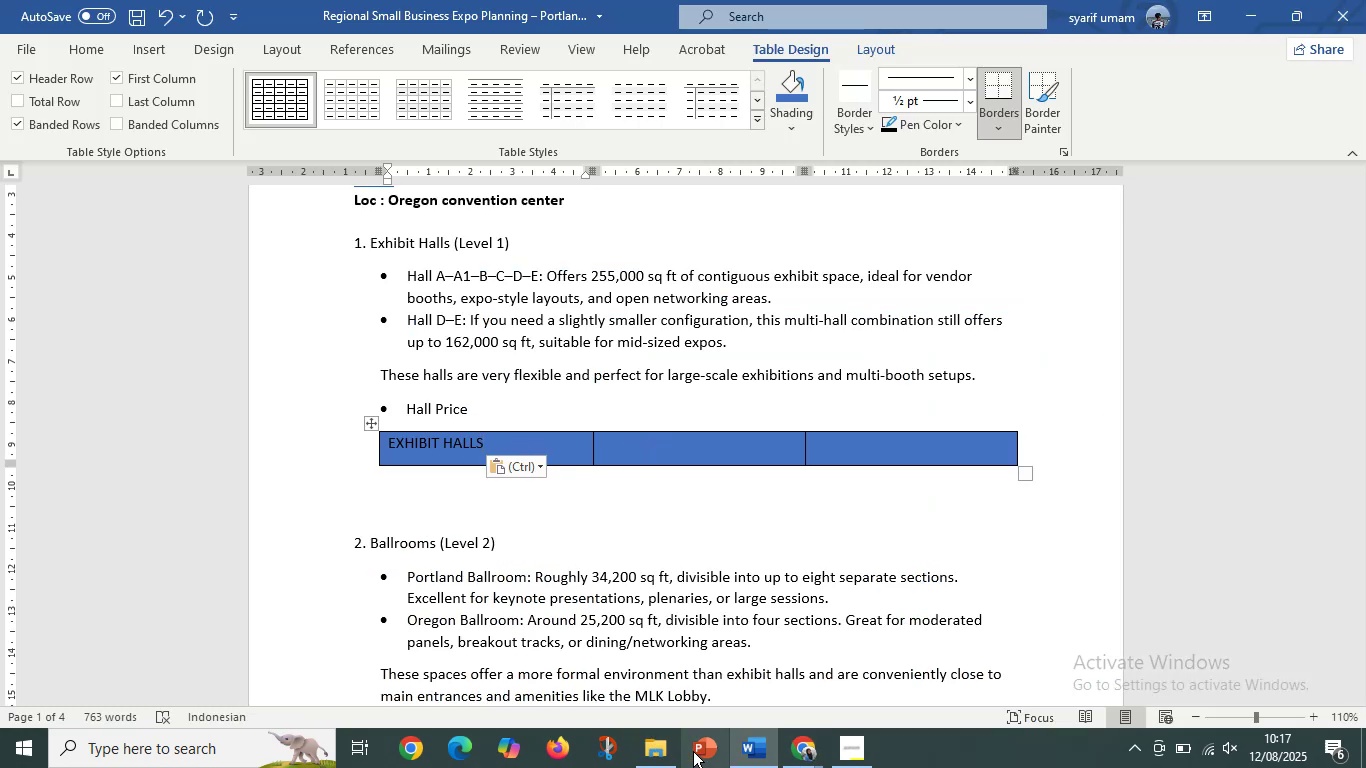 
left_click([794, 748])
 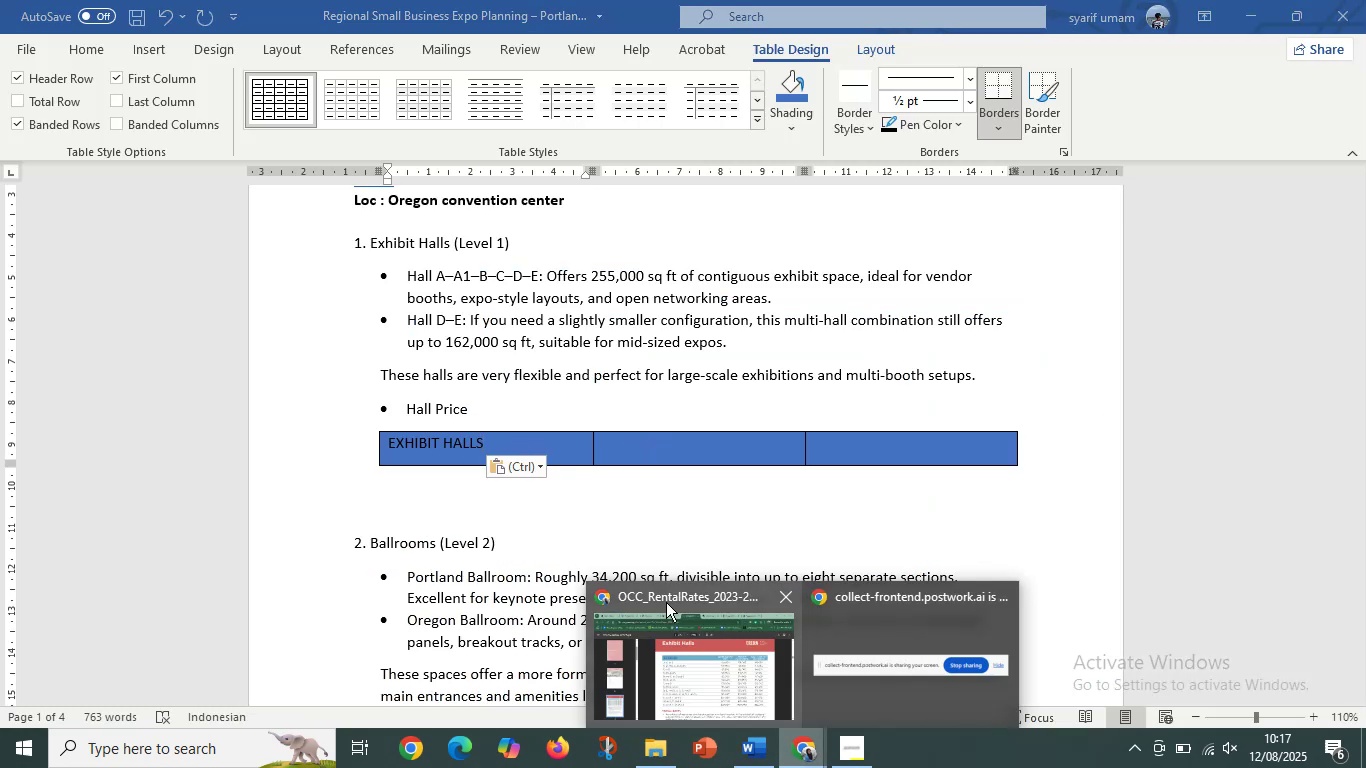 
left_click([680, 690])
 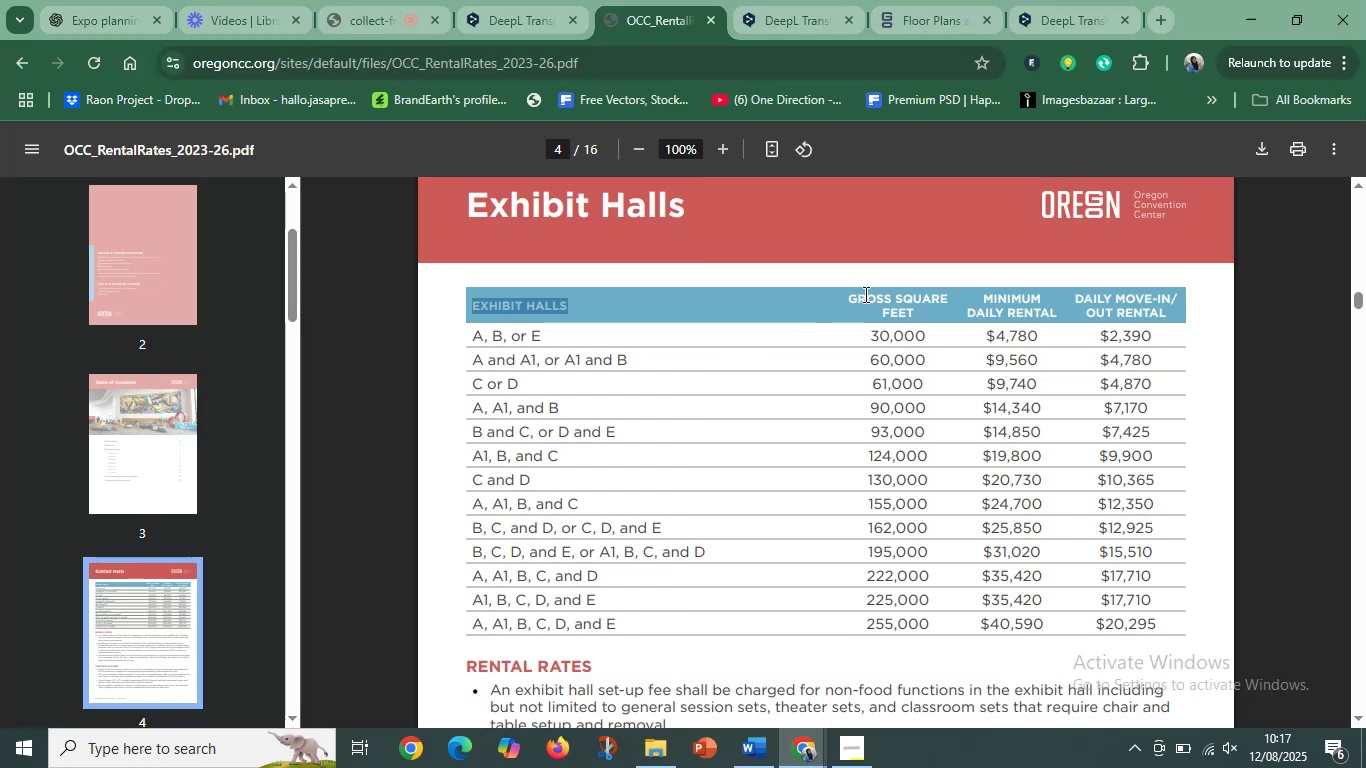 
left_click_drag(start_coordinate=[852, 297], to_coordinate=[917, 314])
 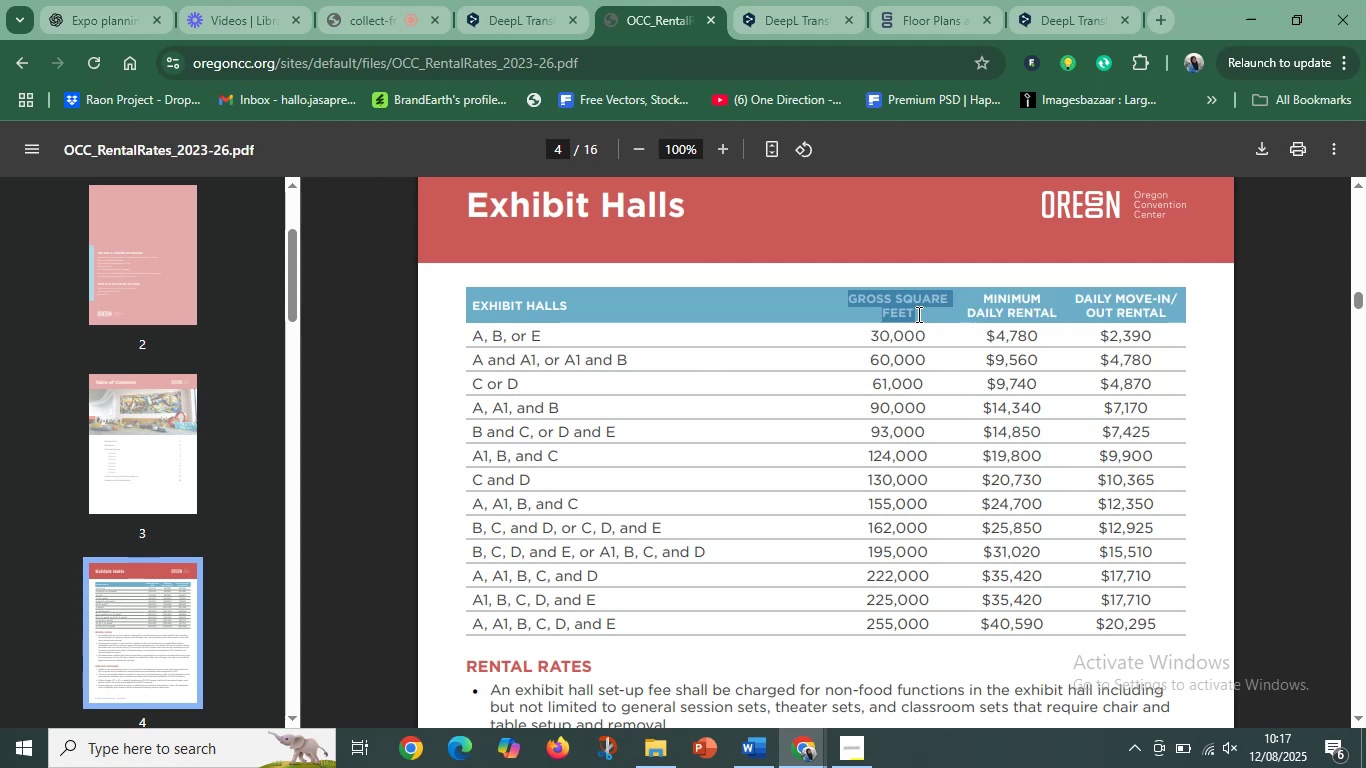 
key(Control+C)
 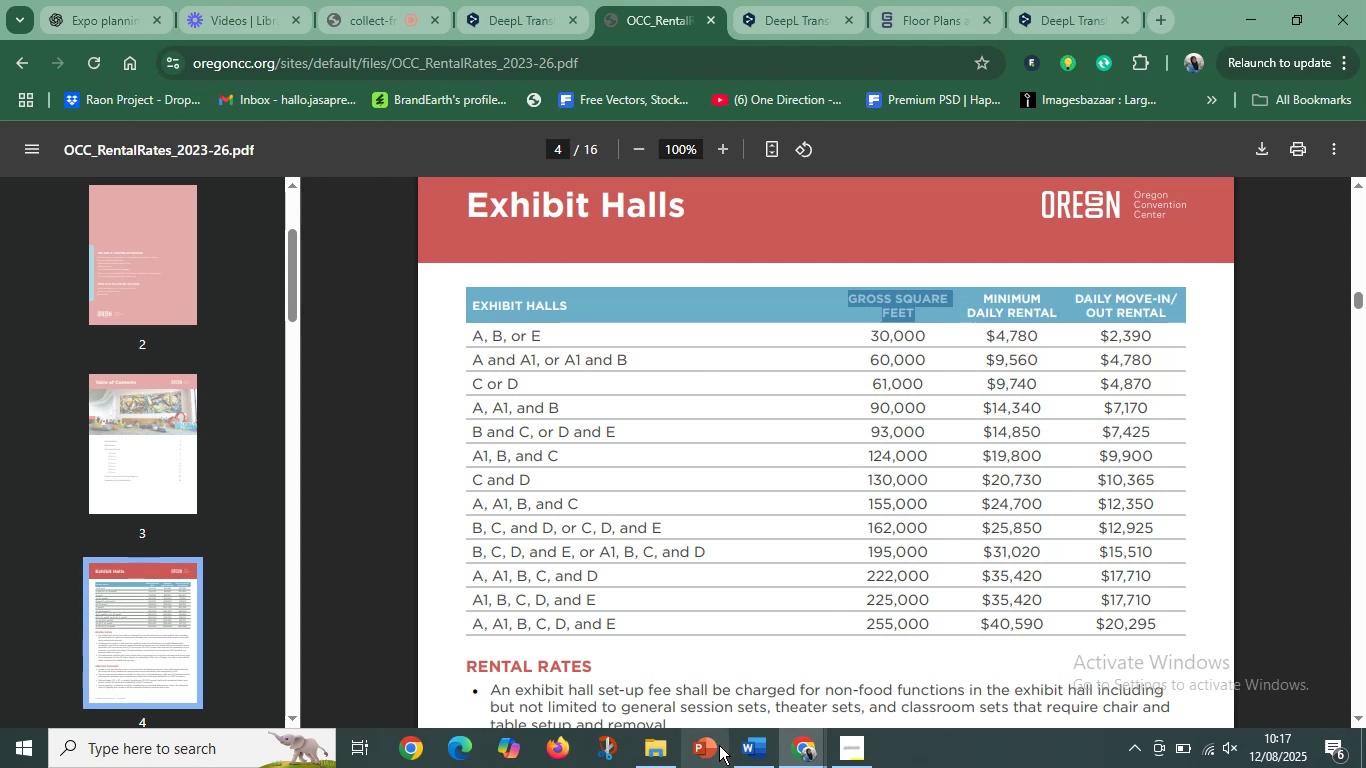 
left_click([745, 752])
 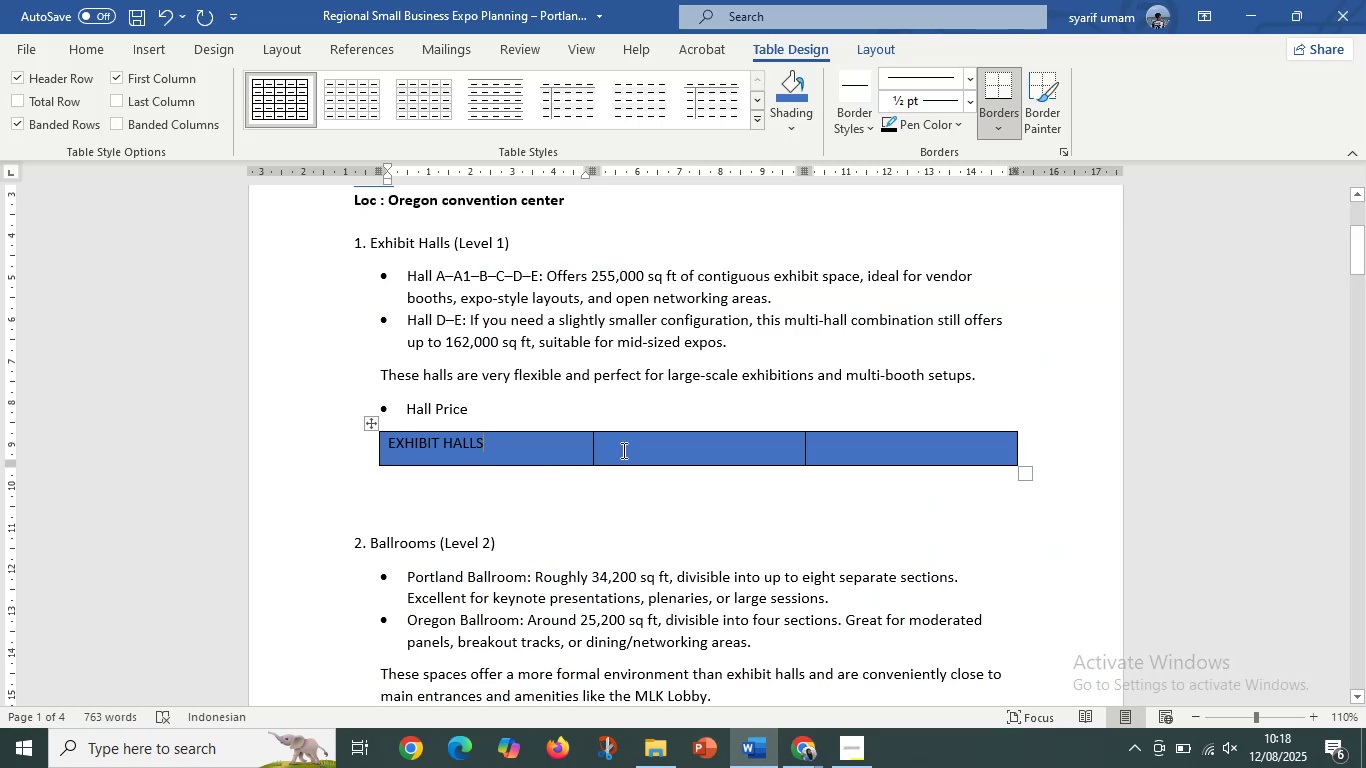 
left_click([652, 450])
 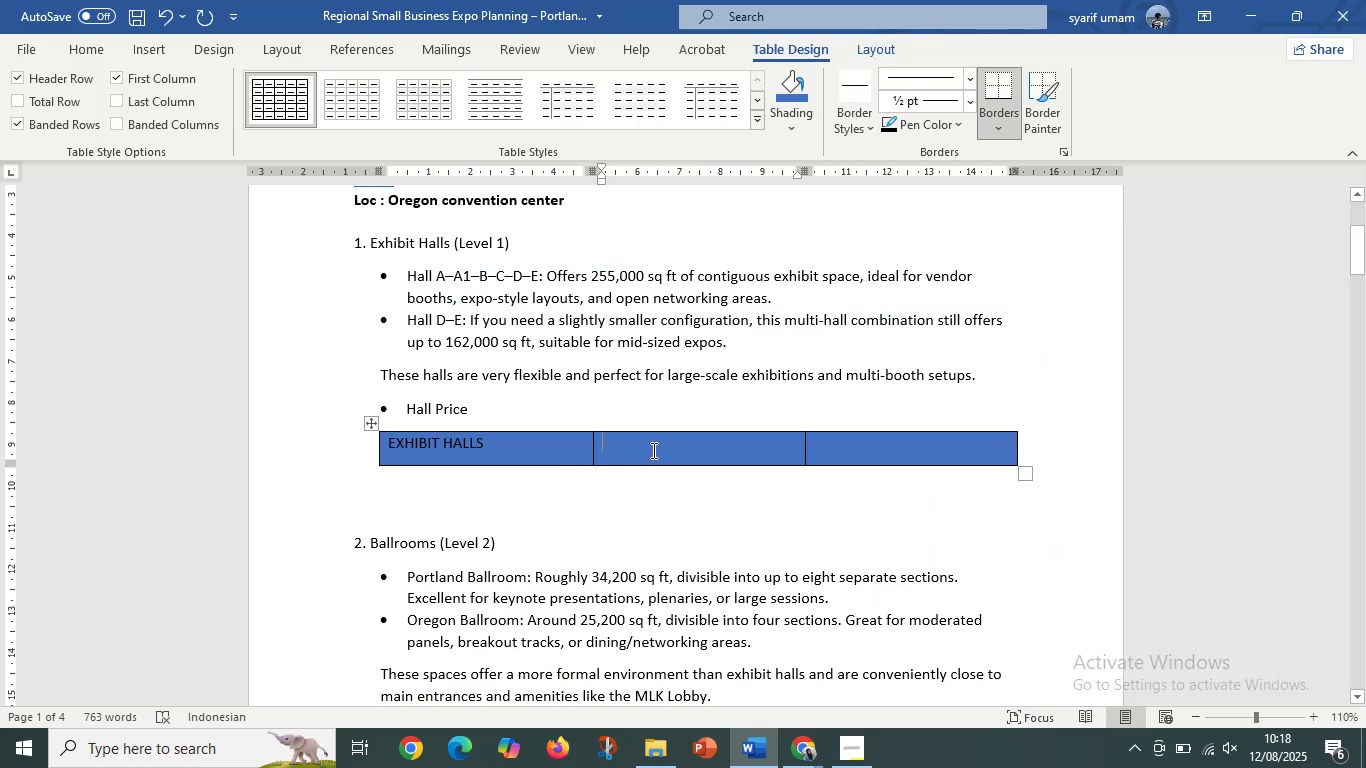 
key(Control+V)
 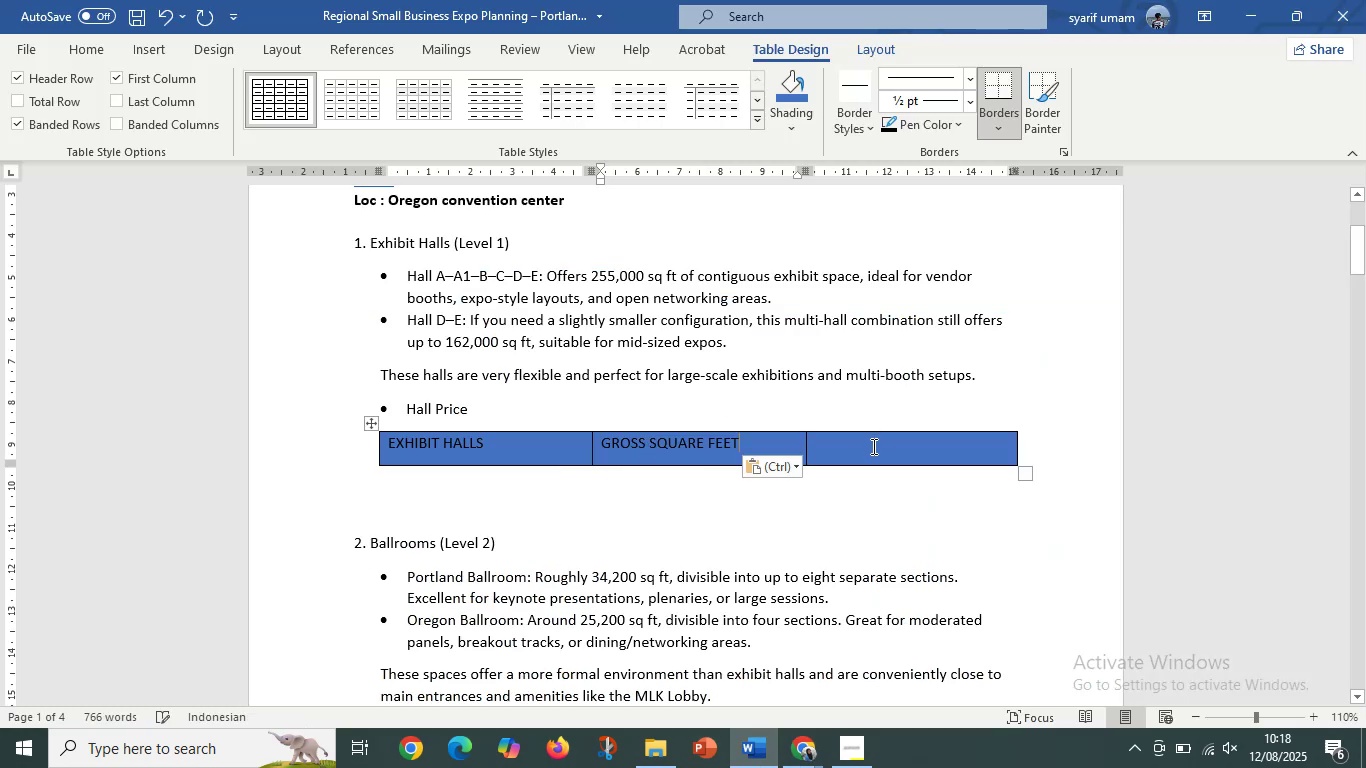 
left_click([872, 449])
 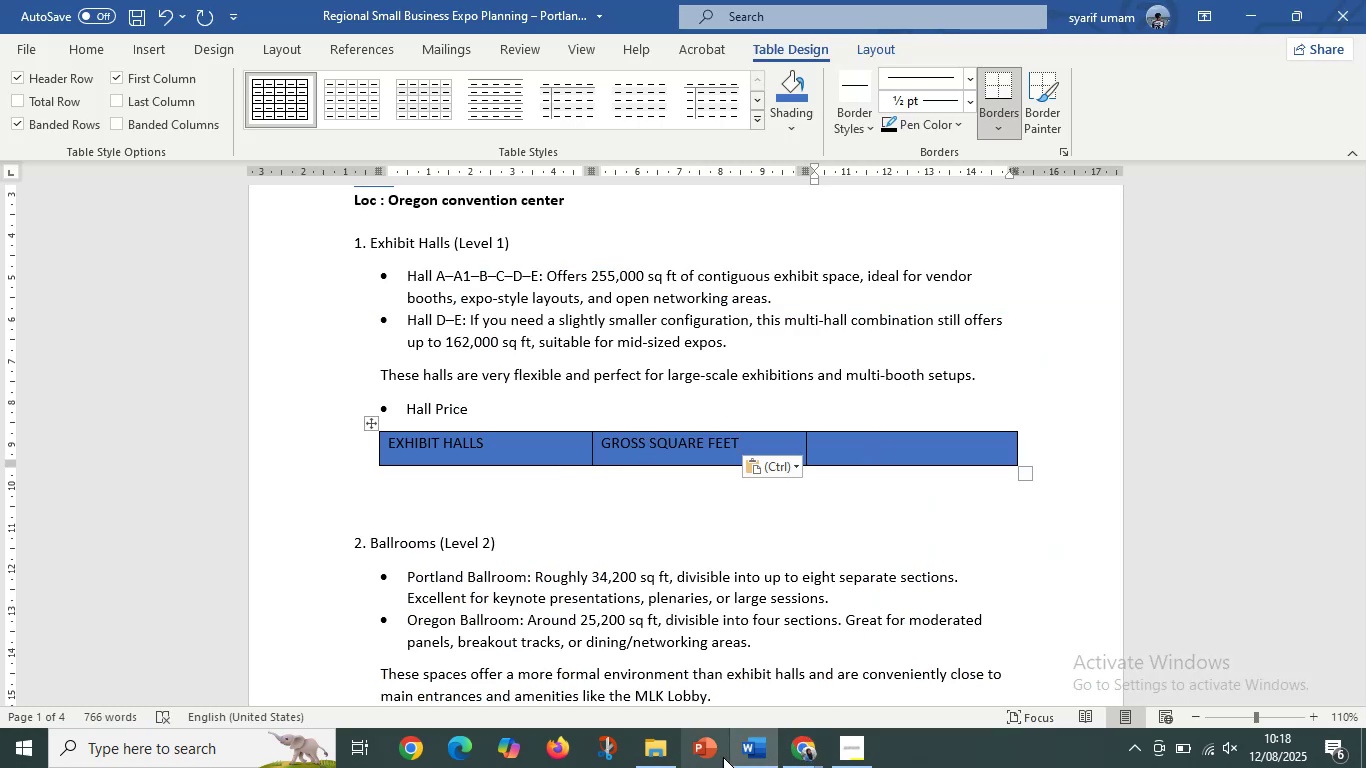 
left_click([803, 747])
 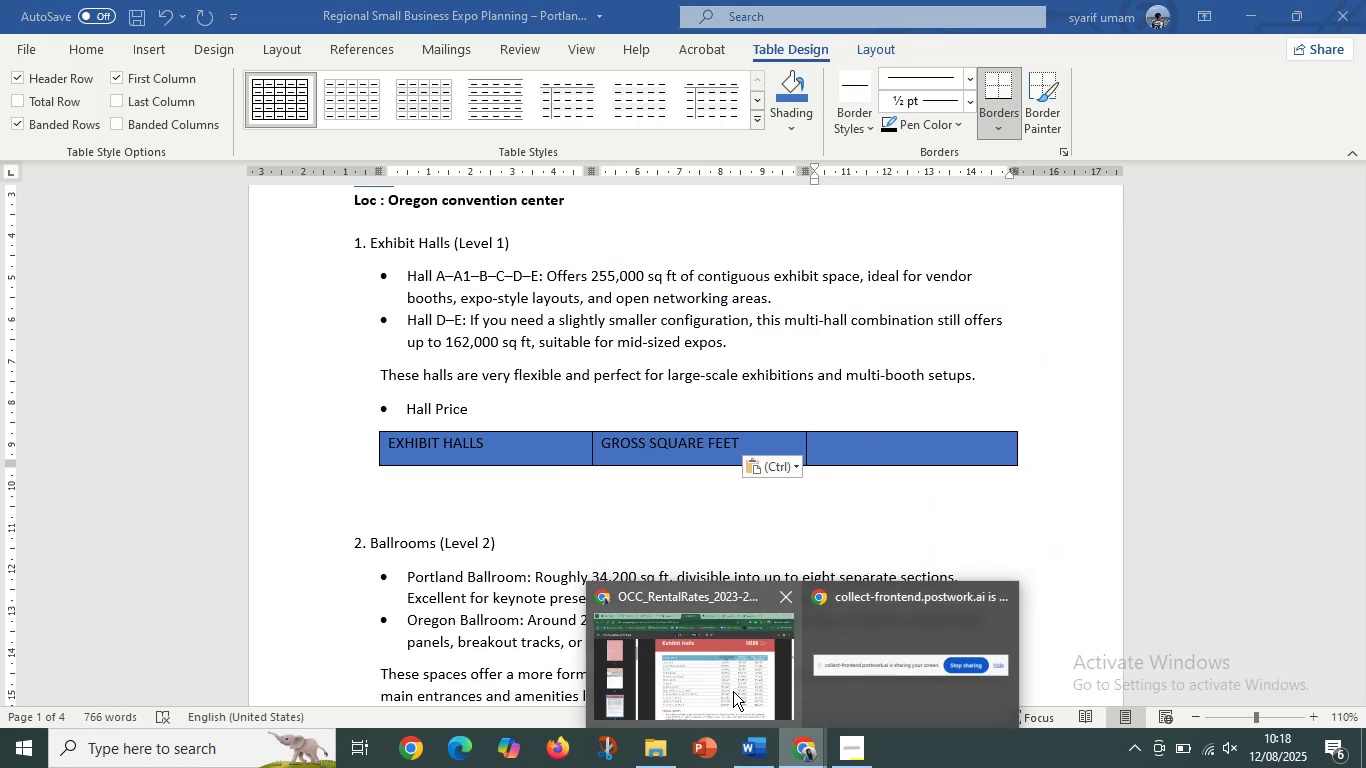 
left_click([725, 699])
 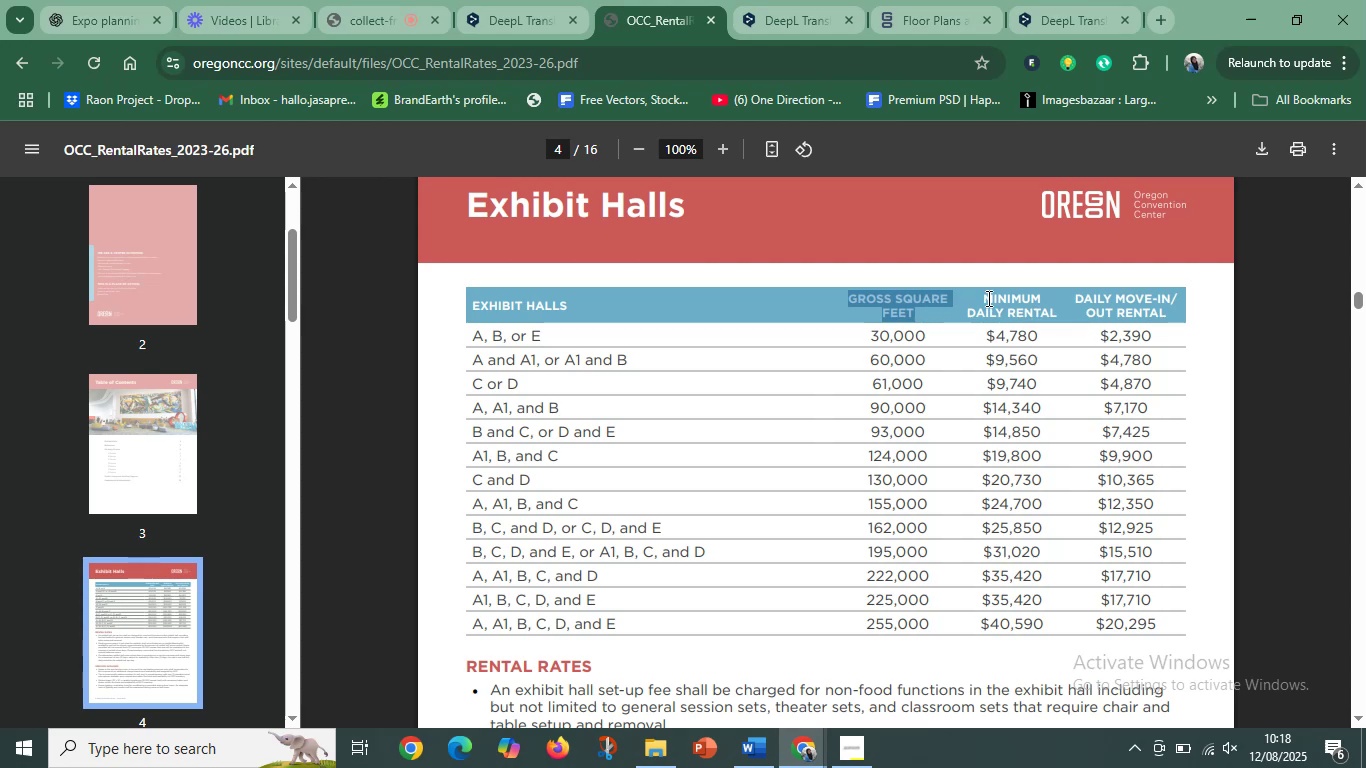 
left_click_drag(start_coordinate=[981, 293], to_coordinate=[1061, 313])
 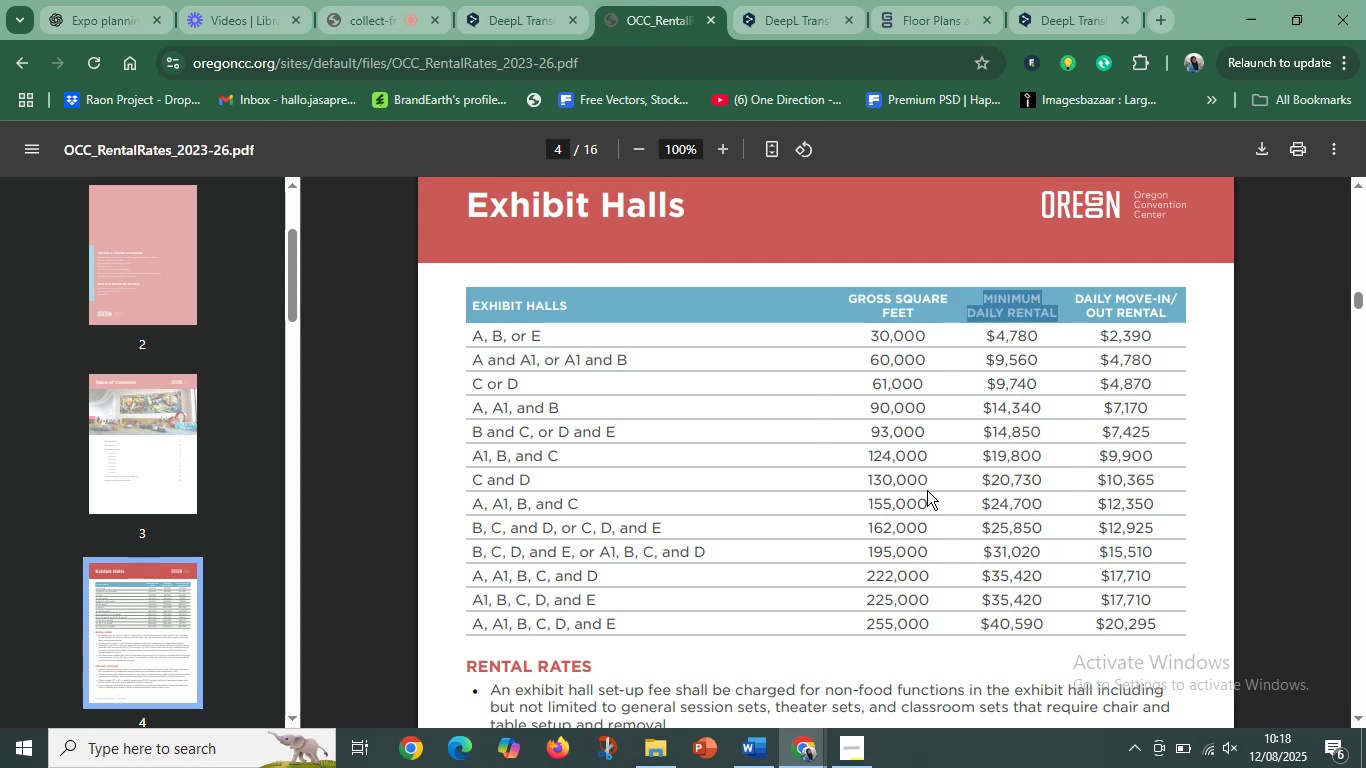 
key(Control+C)
 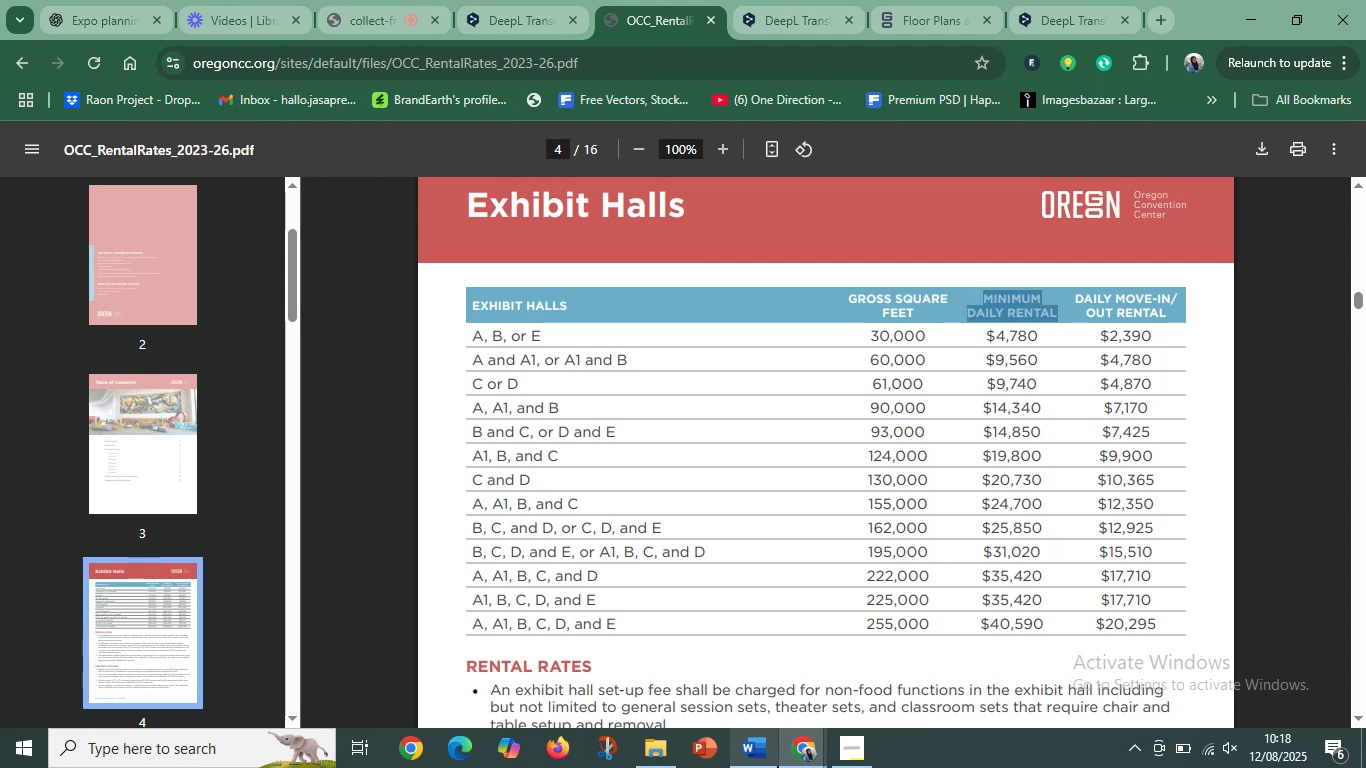 
left_click([755, 752])
 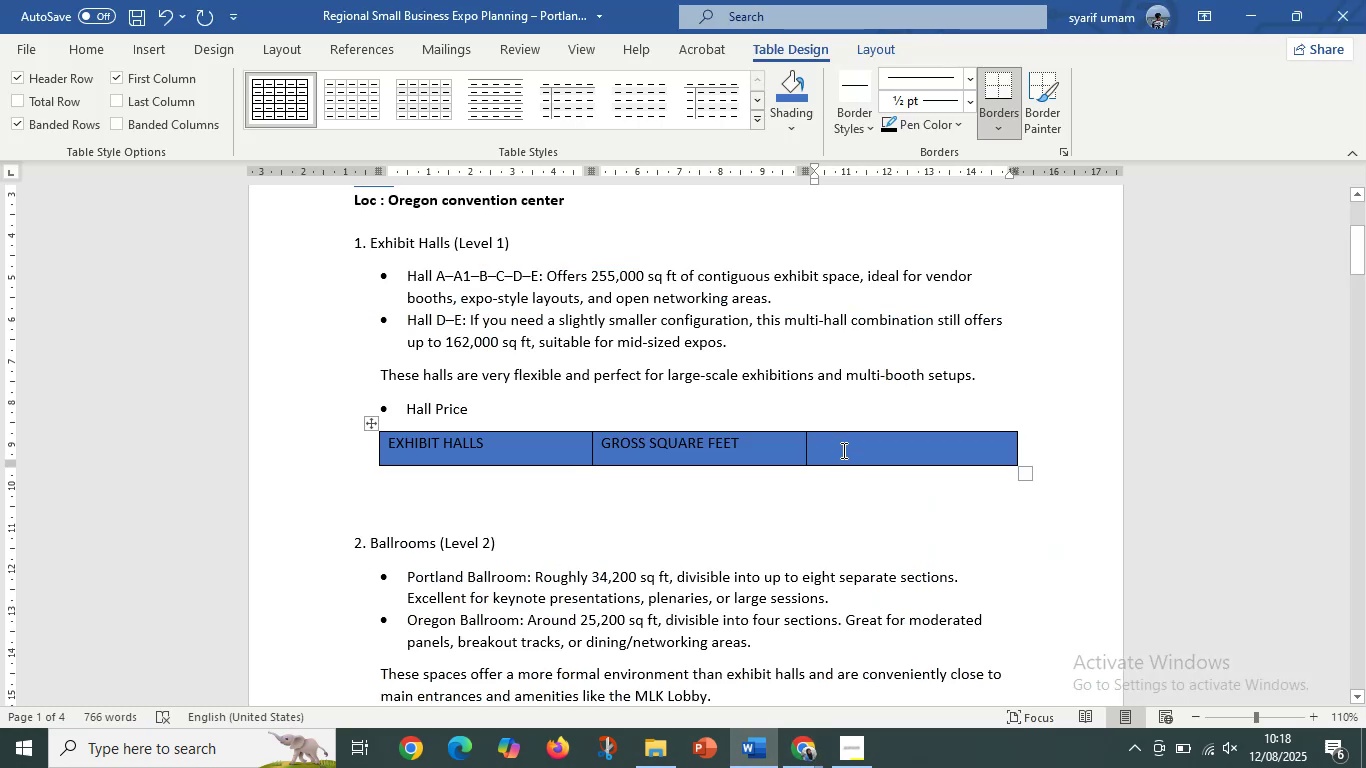 
key(Control+V)
 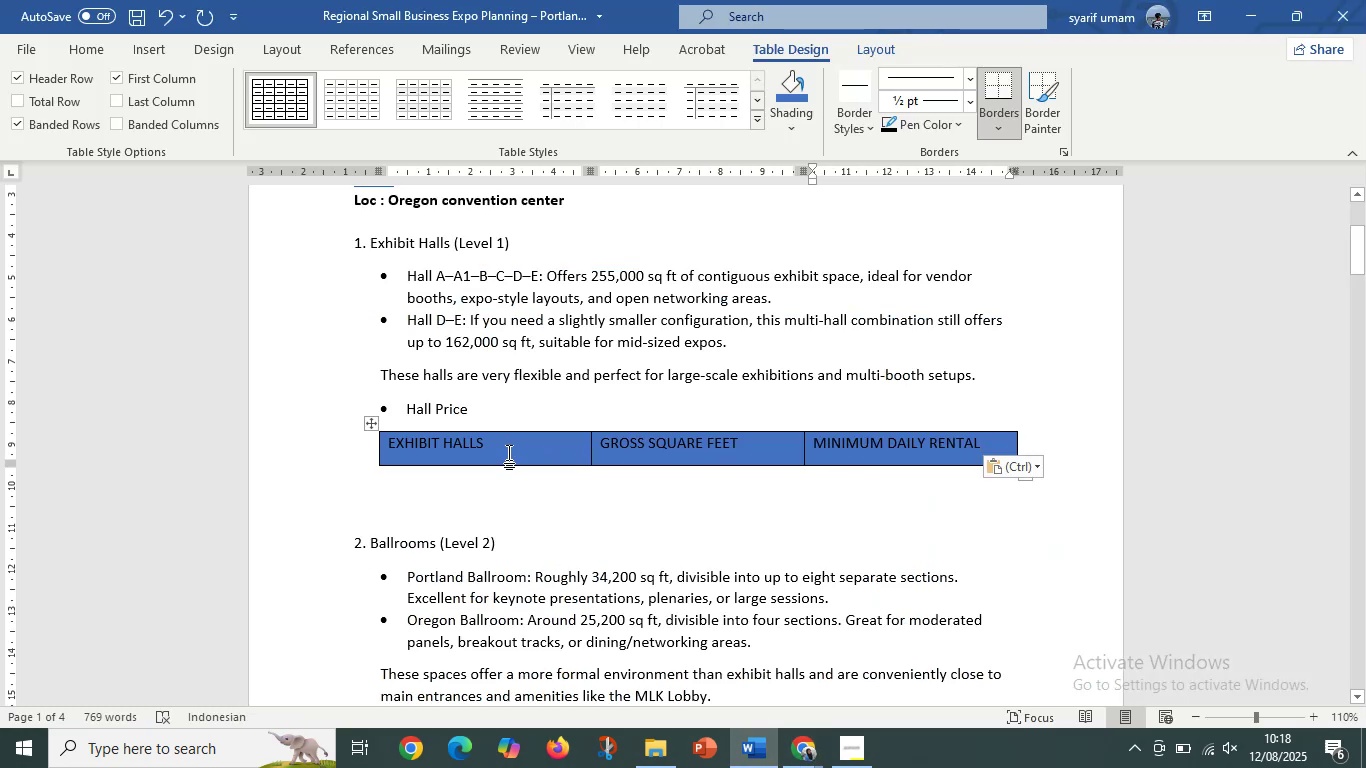 
left_click_drag(start_coordinate=[471, 434], to_coordinate=[924, 448])
 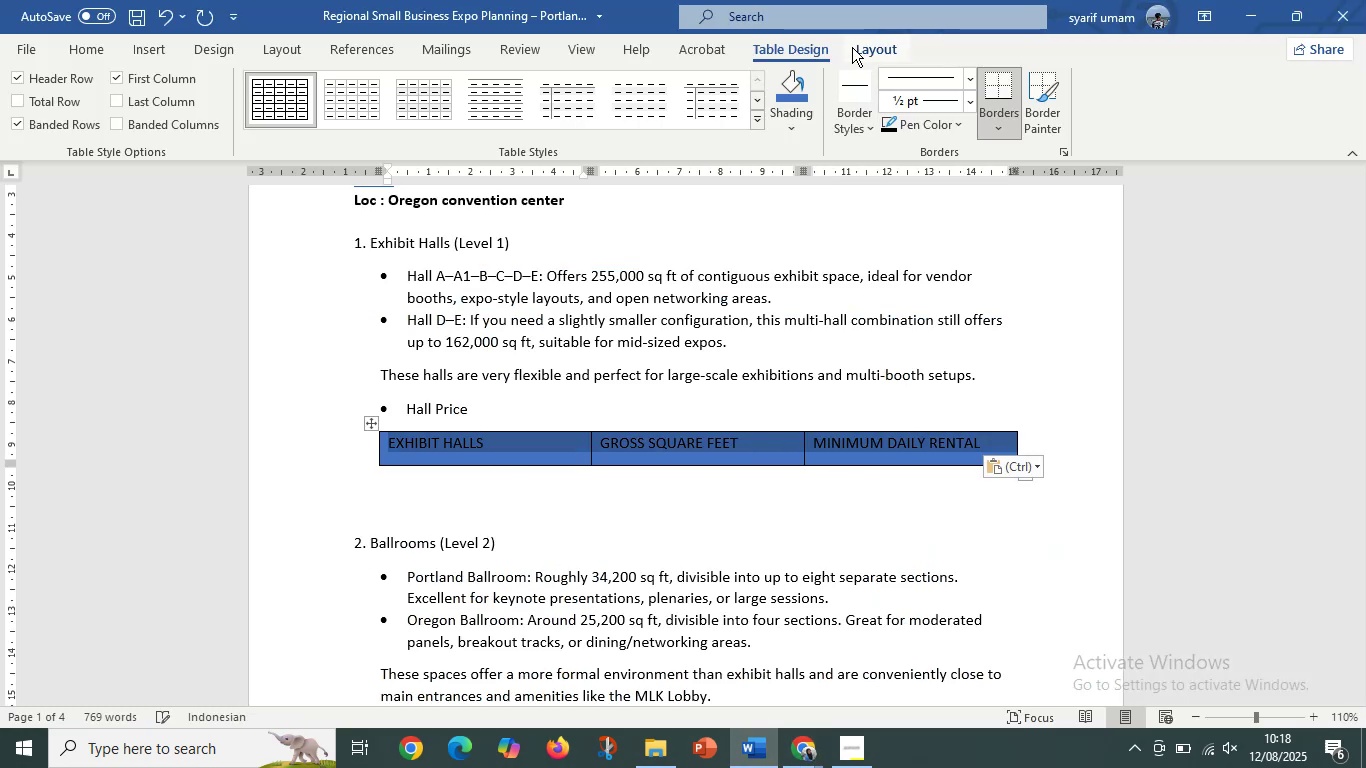 
left_click([885, 47])
 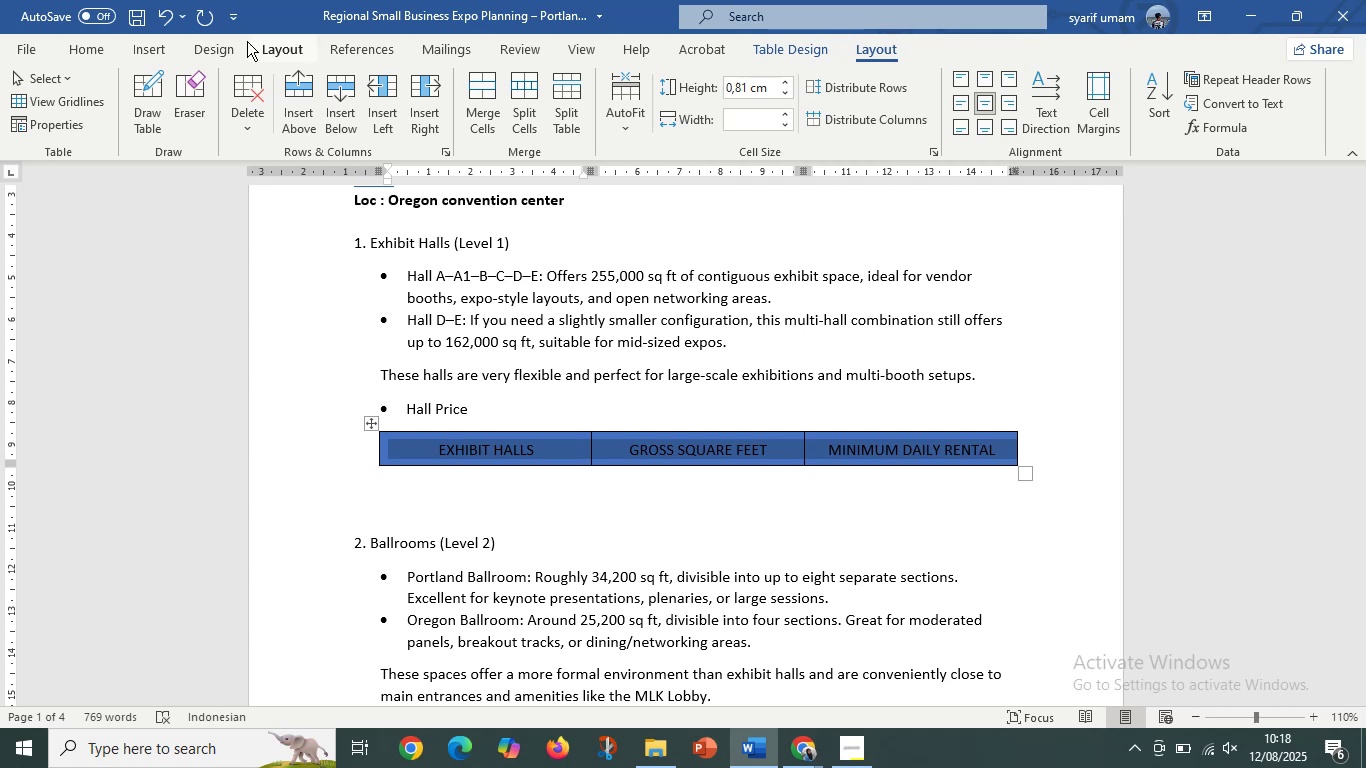 
left_click([93, 48])
 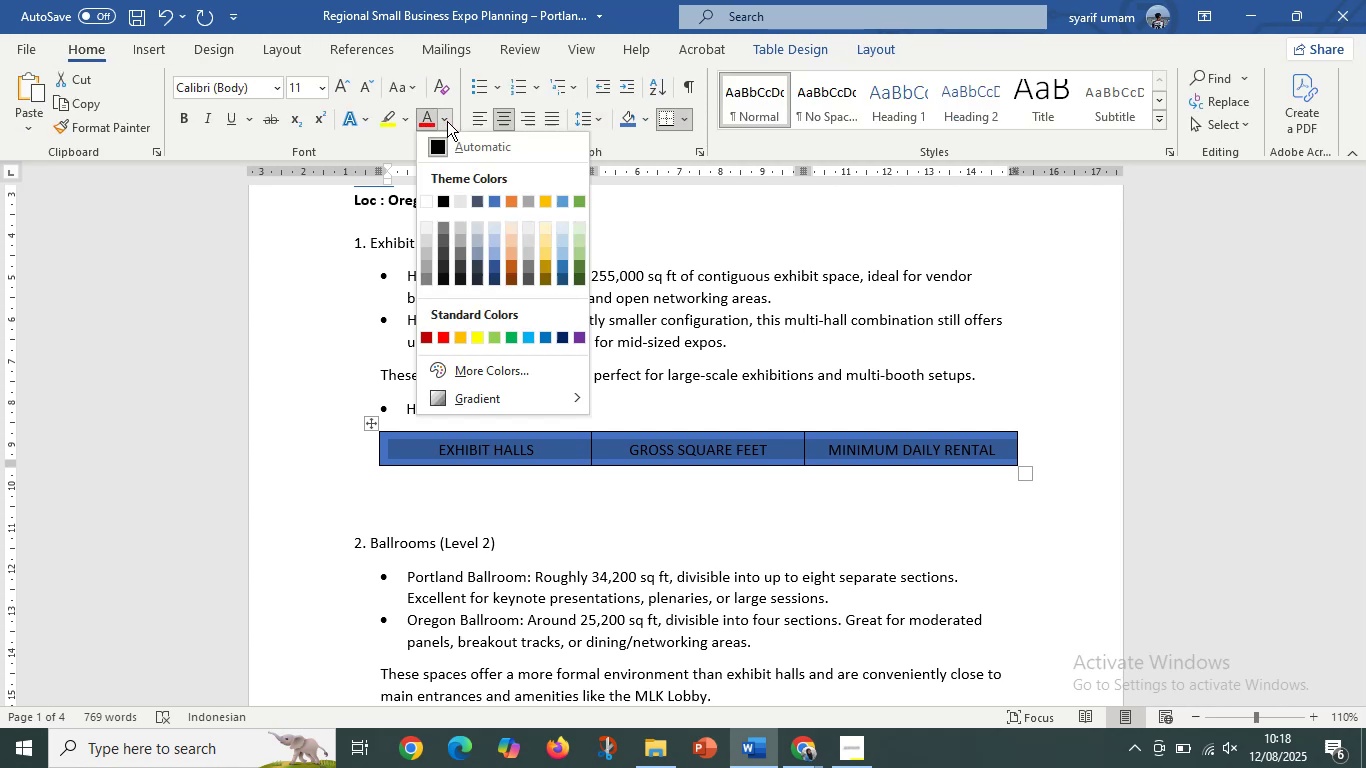 
left_click([423, 204])
 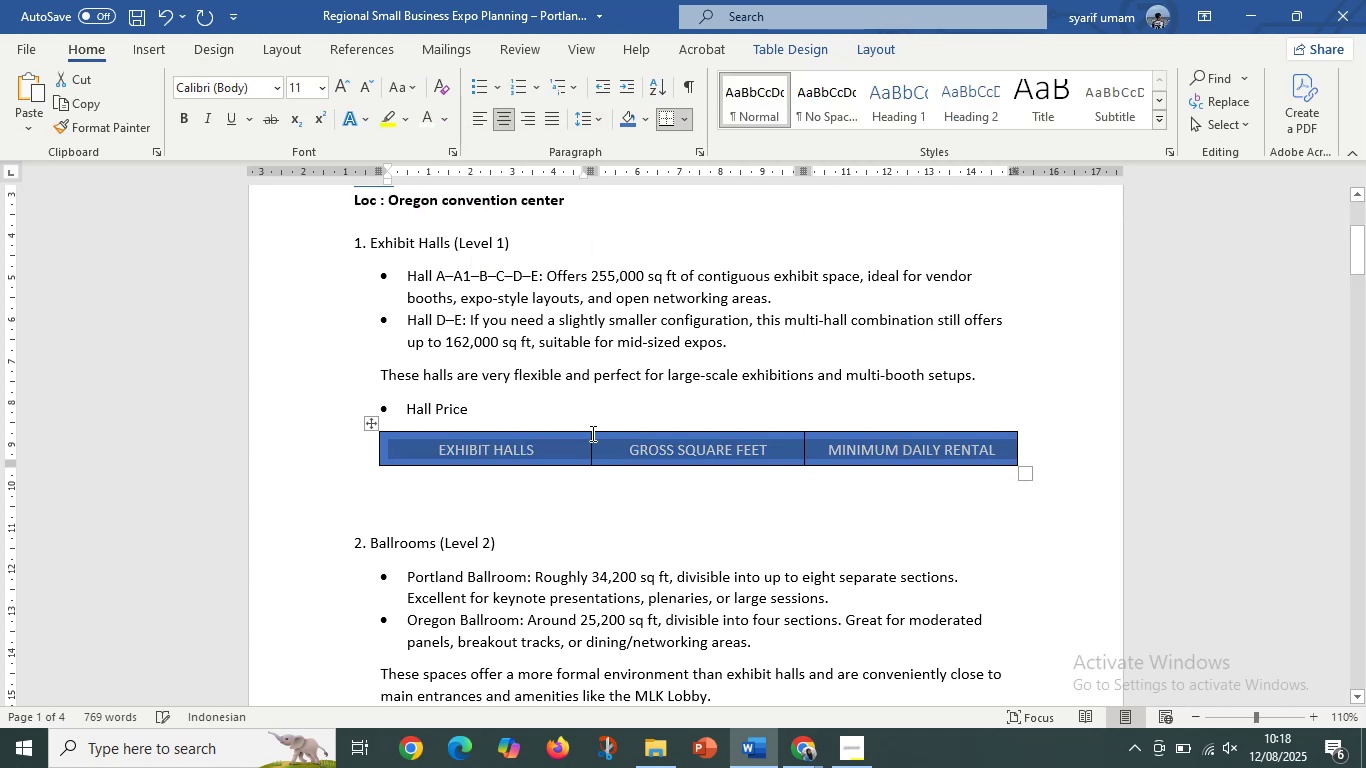 
left_click([596, 441])
 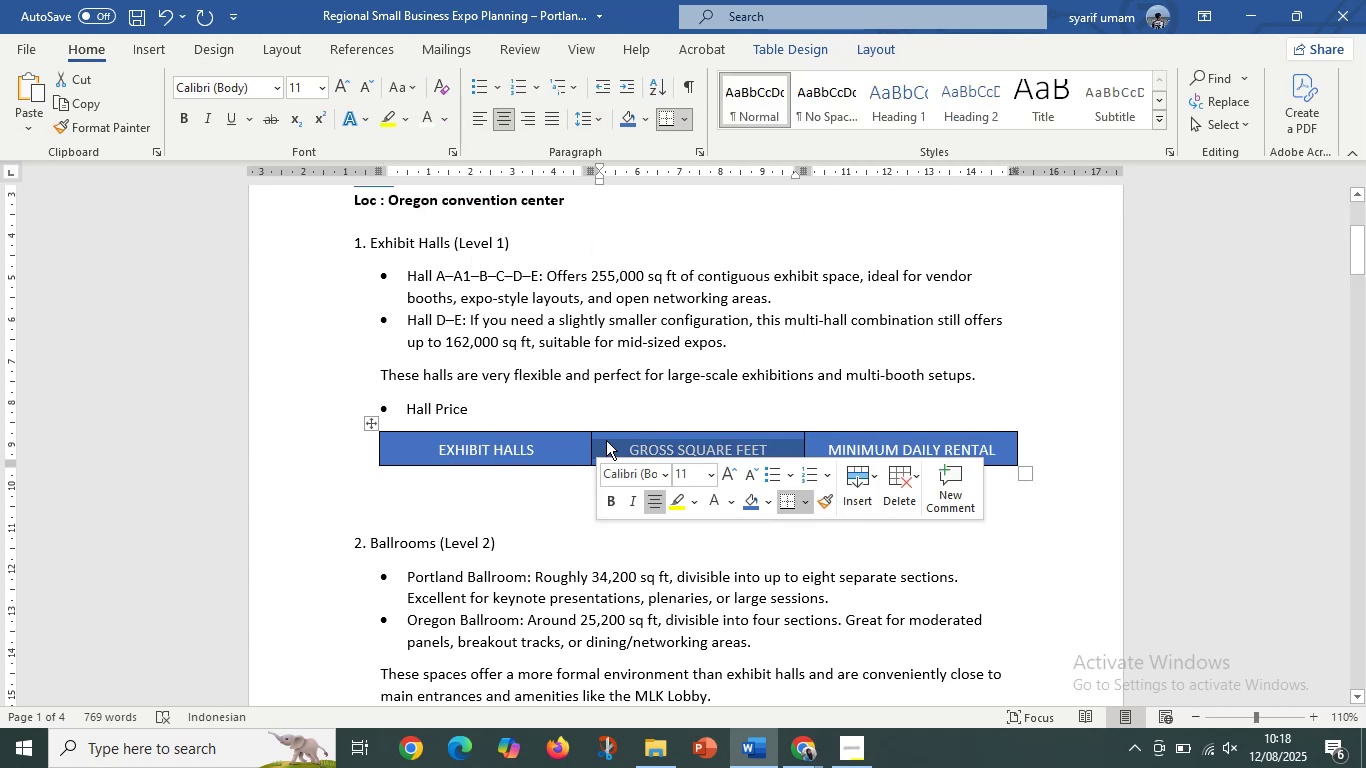 
left_click([607, 440])
 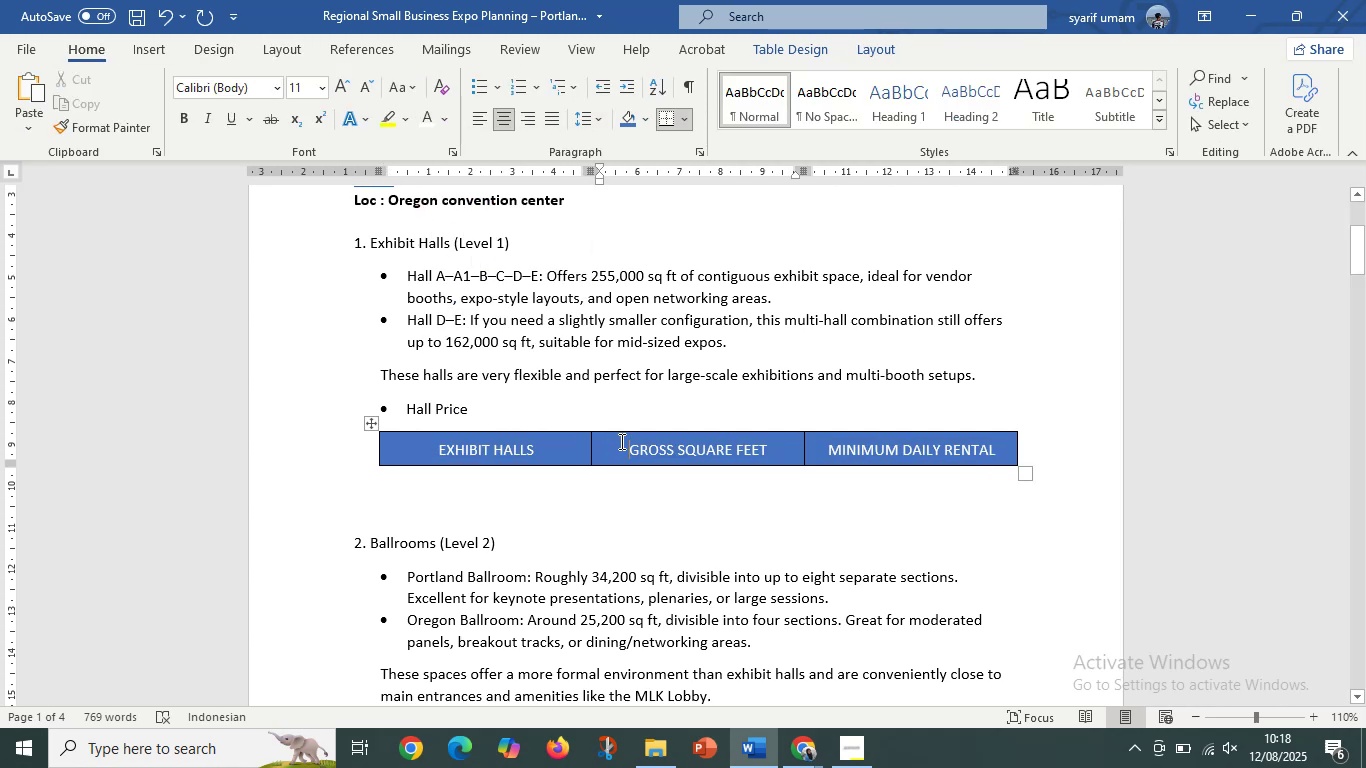 
left_click_drag(start_coordinate=[618, 442], to_coordinate=[804, 461])
 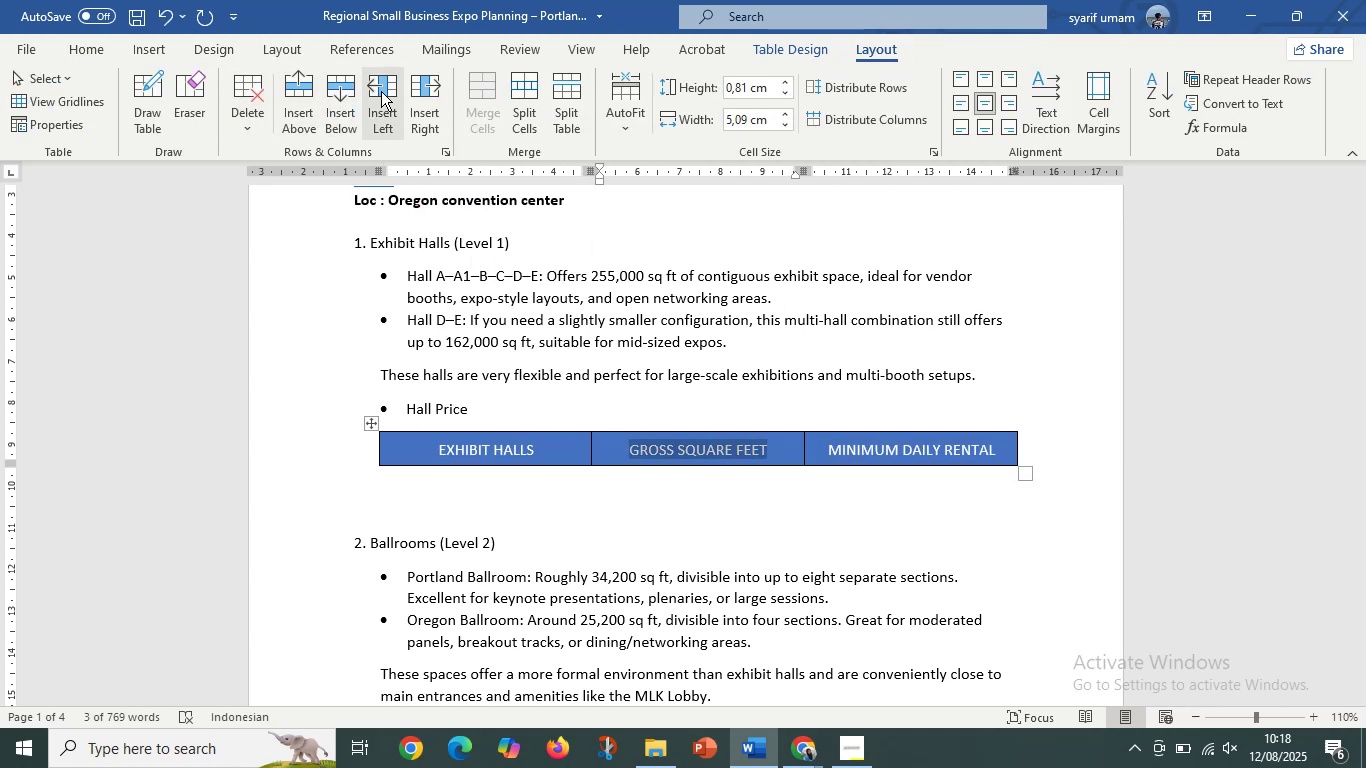 
left_click([629, 538])
 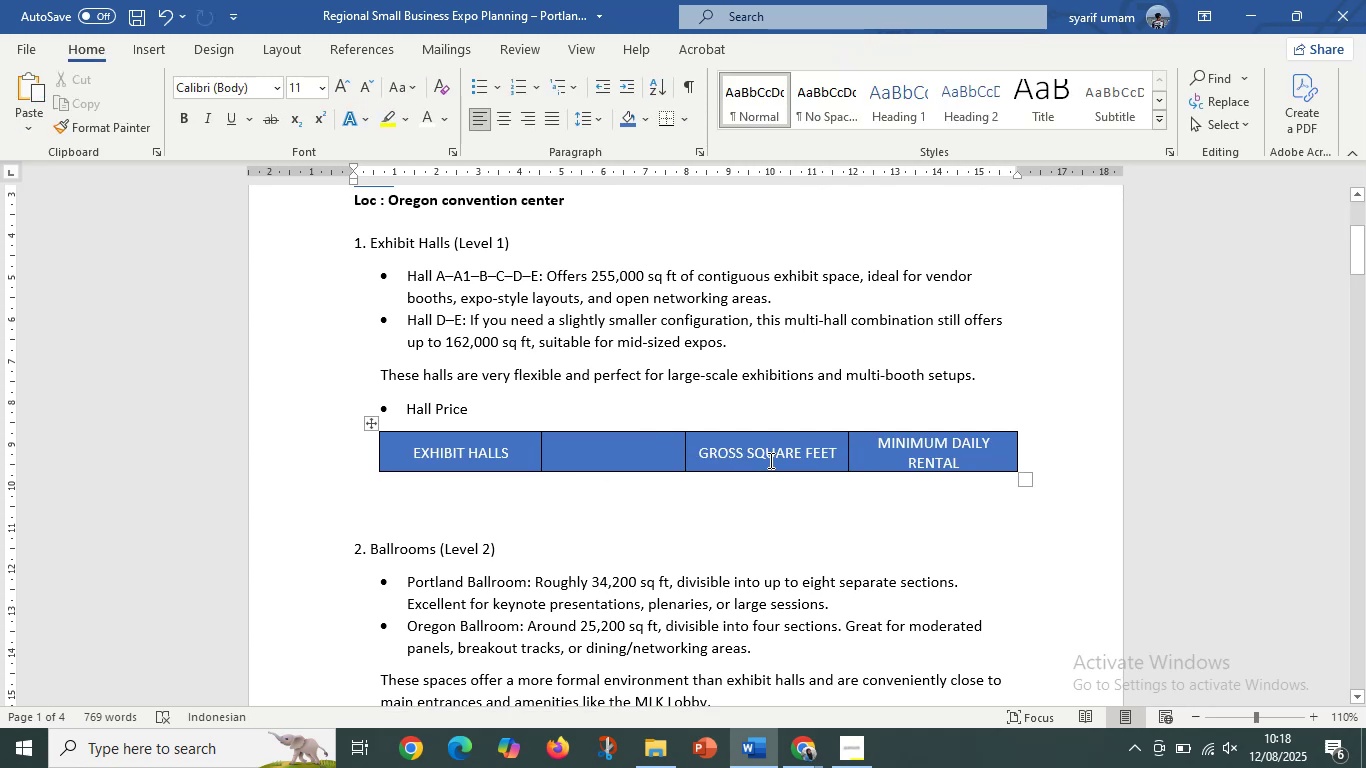 
left_click([769, 460])
 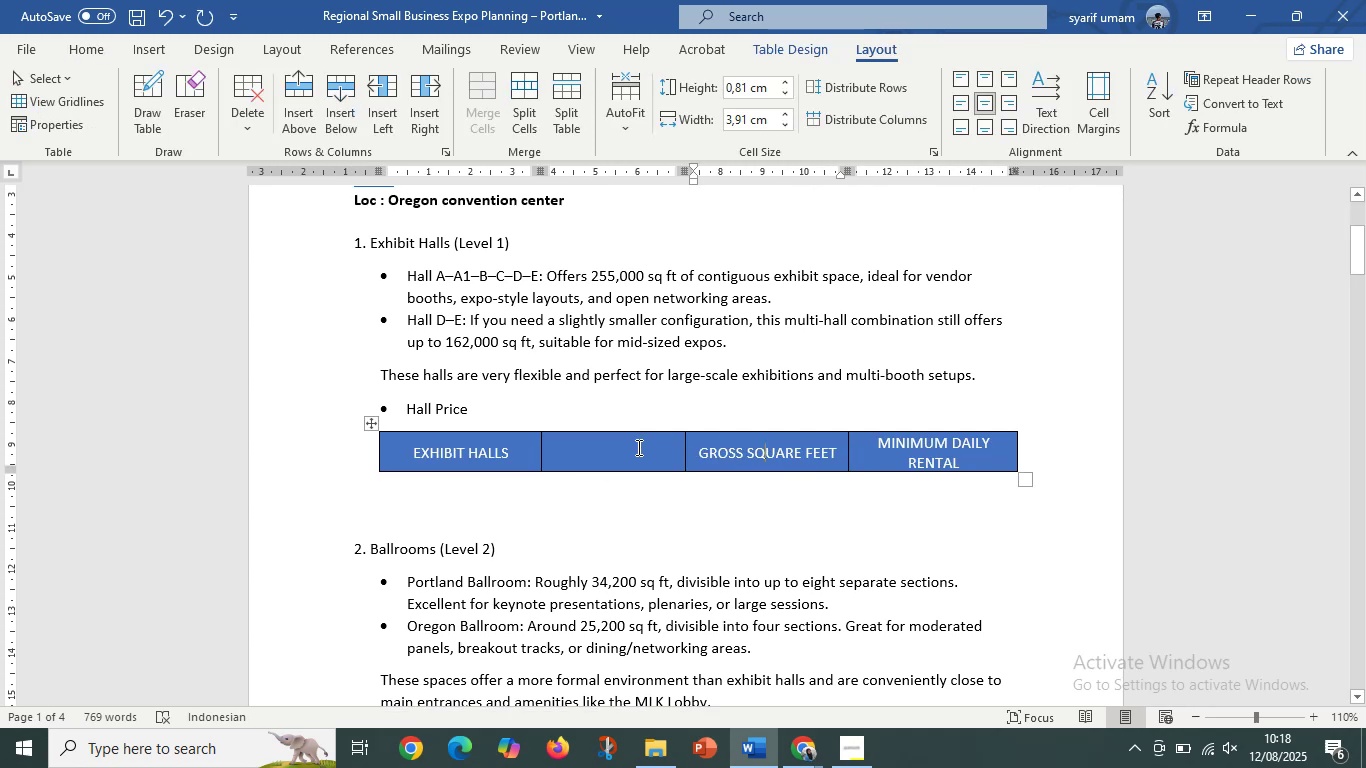 
left_click([637, 447])
 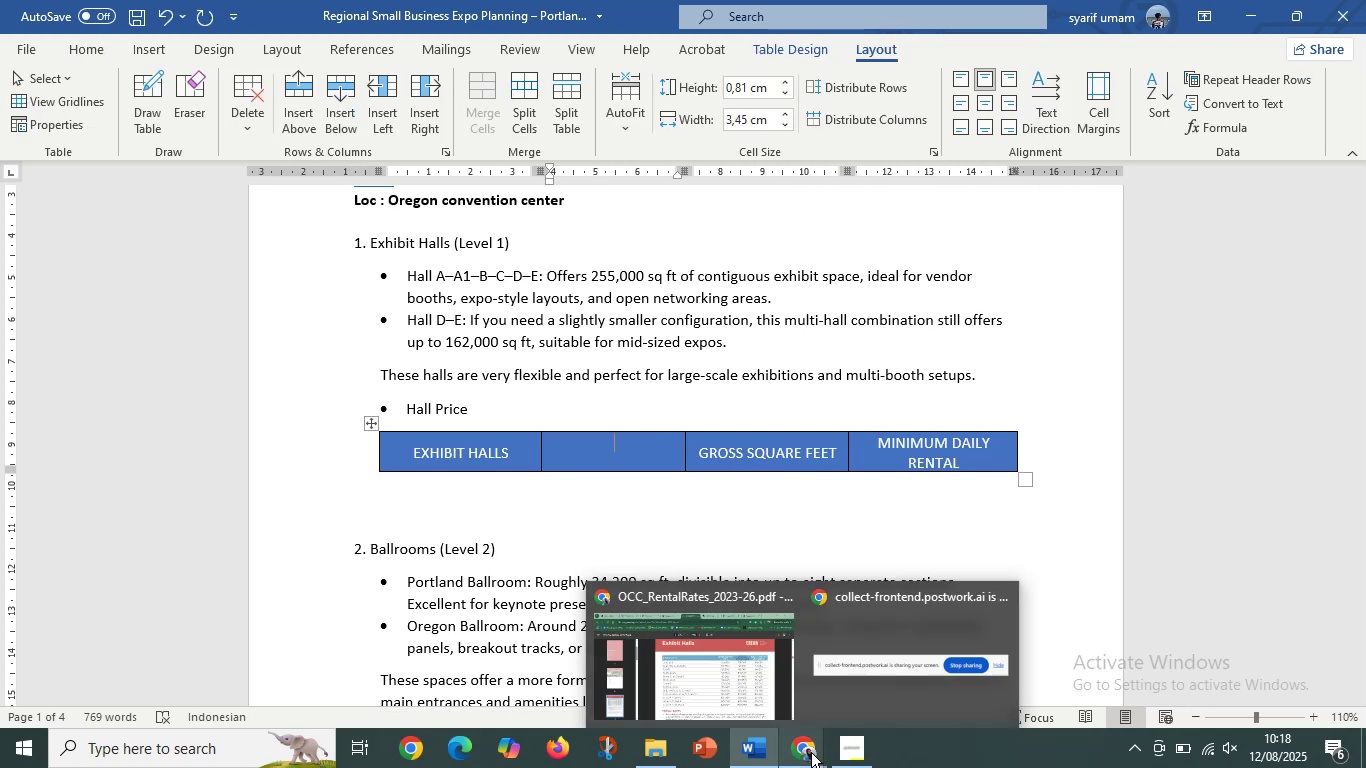 
left_click([682, 680])
 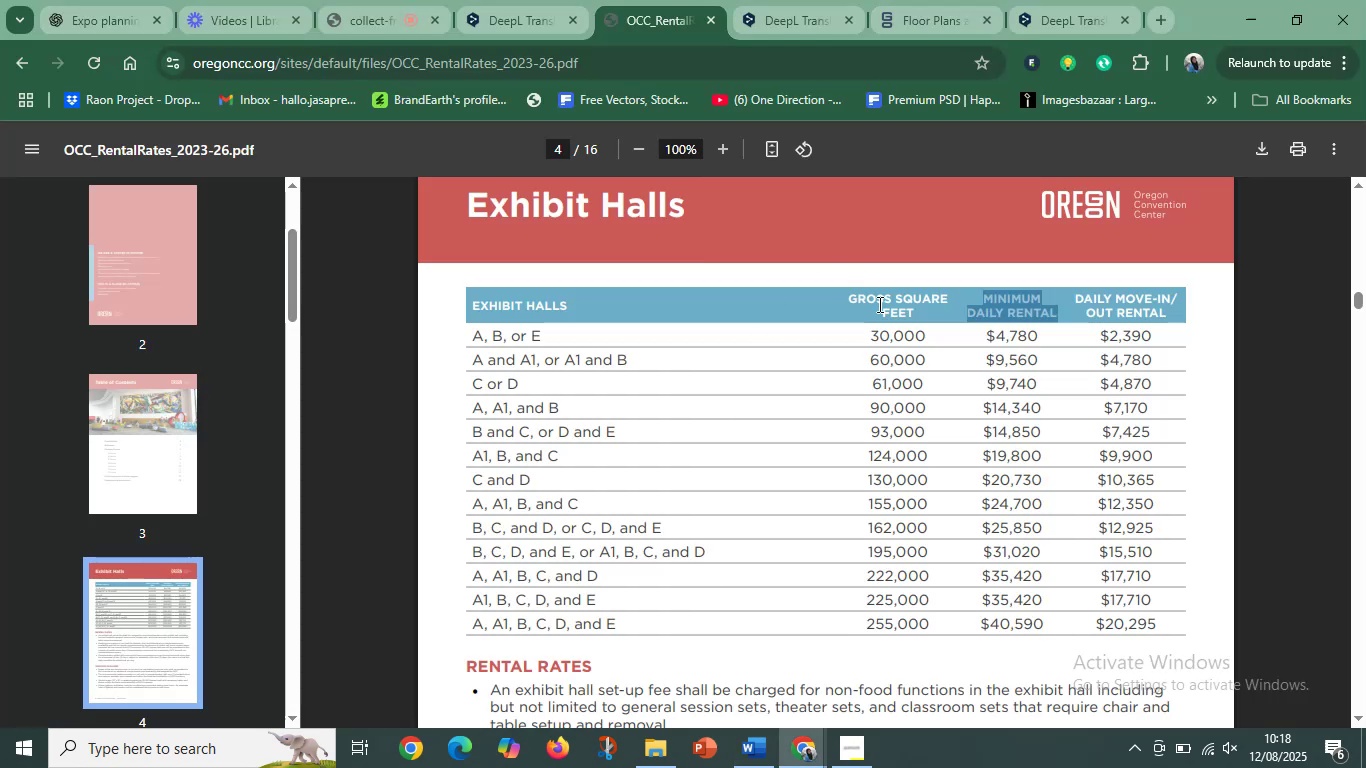 
left_click([879, 305])
 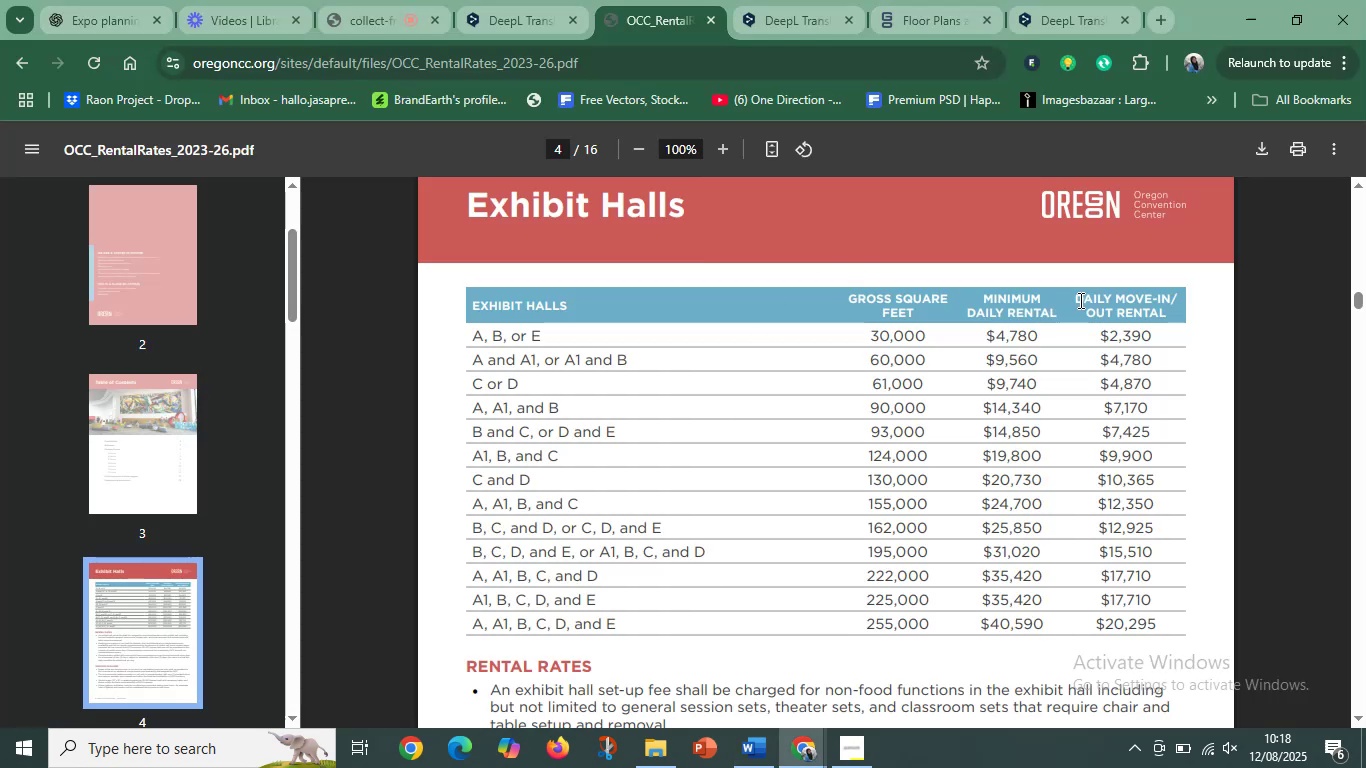 
left_click_drag(start_coordinate=[1075, 300], to_coordinate=[1166, 315])
 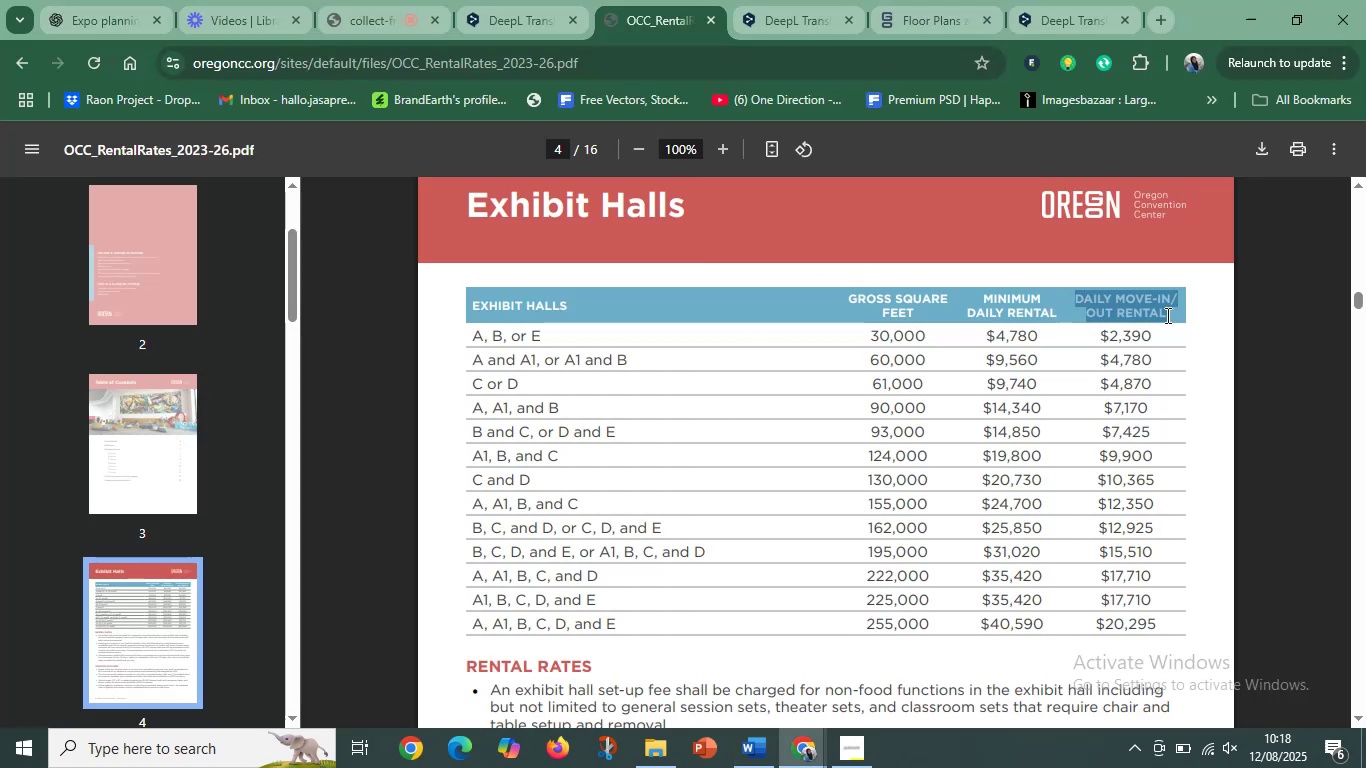 
key(Control+C)
 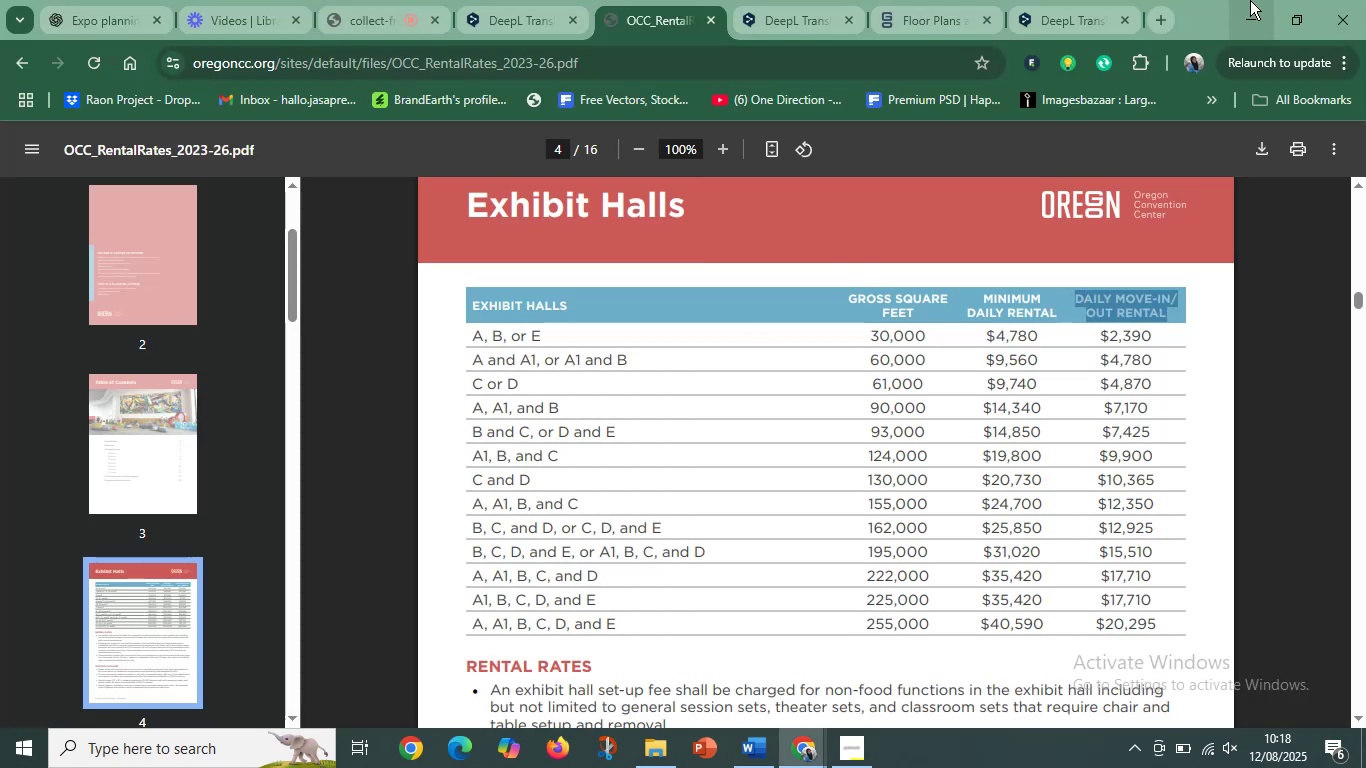 
left_click([1250, 1])
 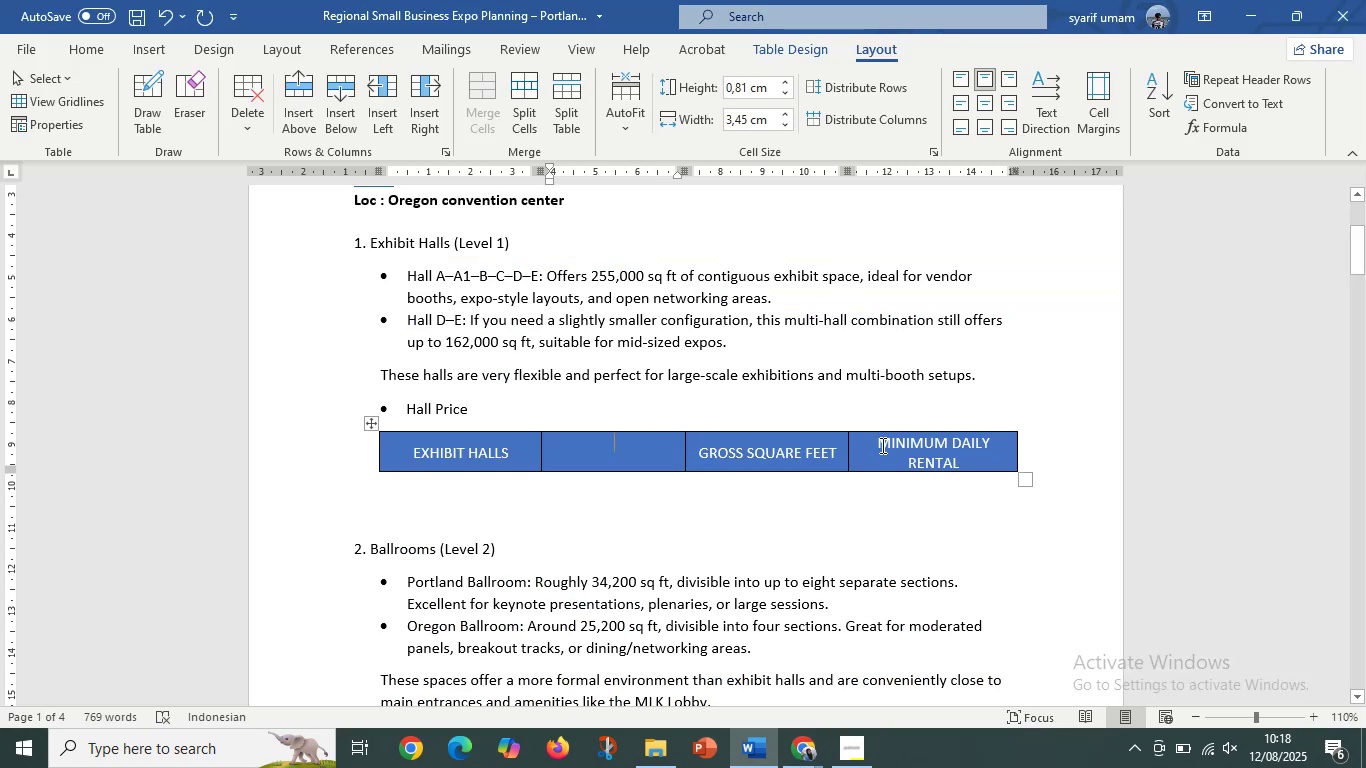 
left_click_drag(start_coordinate=[878, 441], to_coordinate=[1007, 469])
 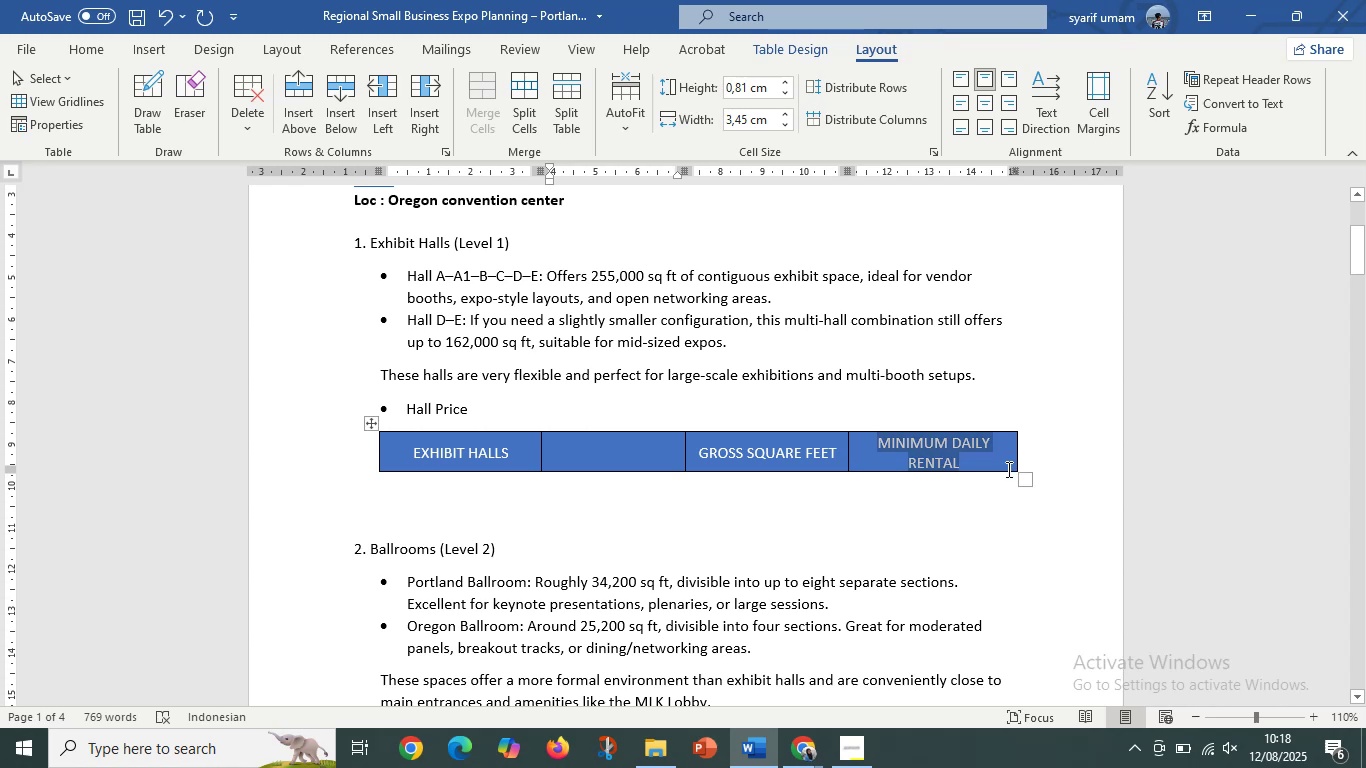 
key(Control+V)
 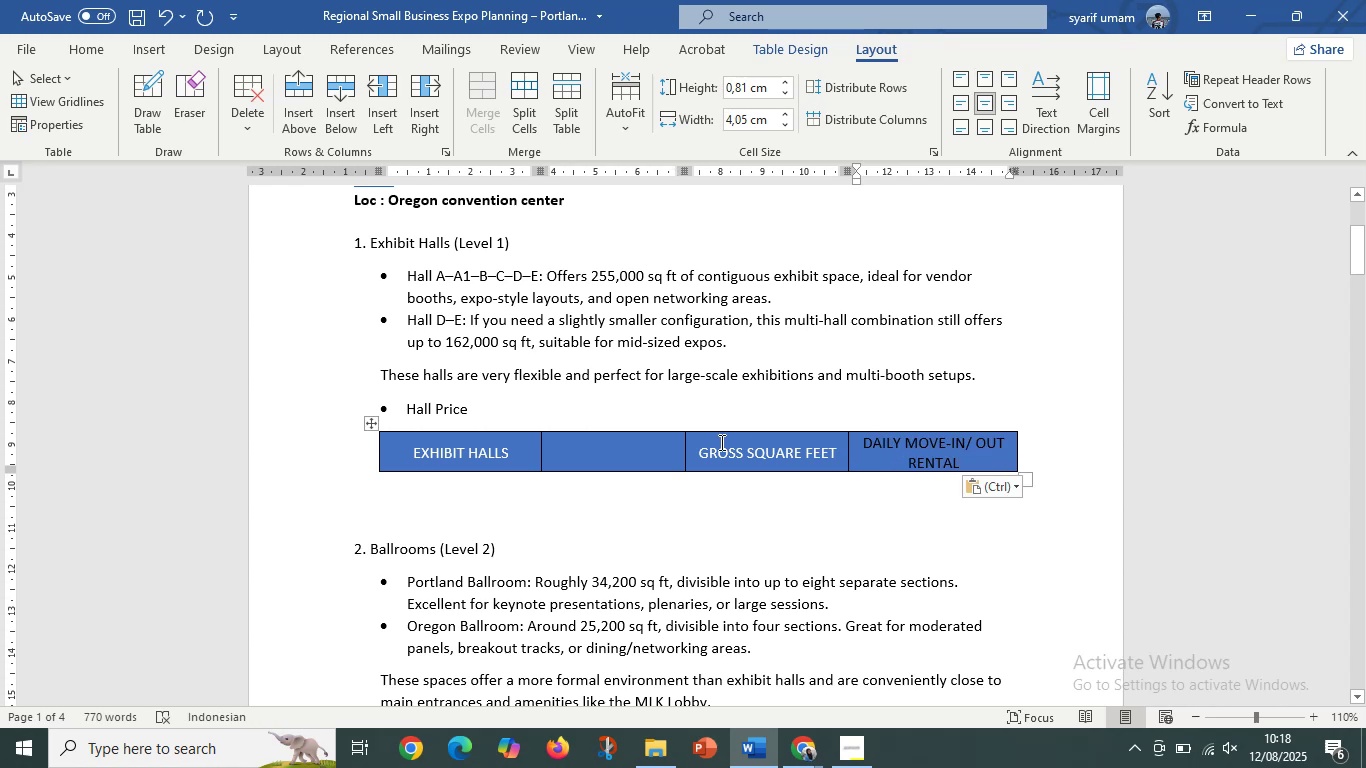 
left_click_drag(start_coordinate=[701, 451], to_coordinate=[865, 460])
 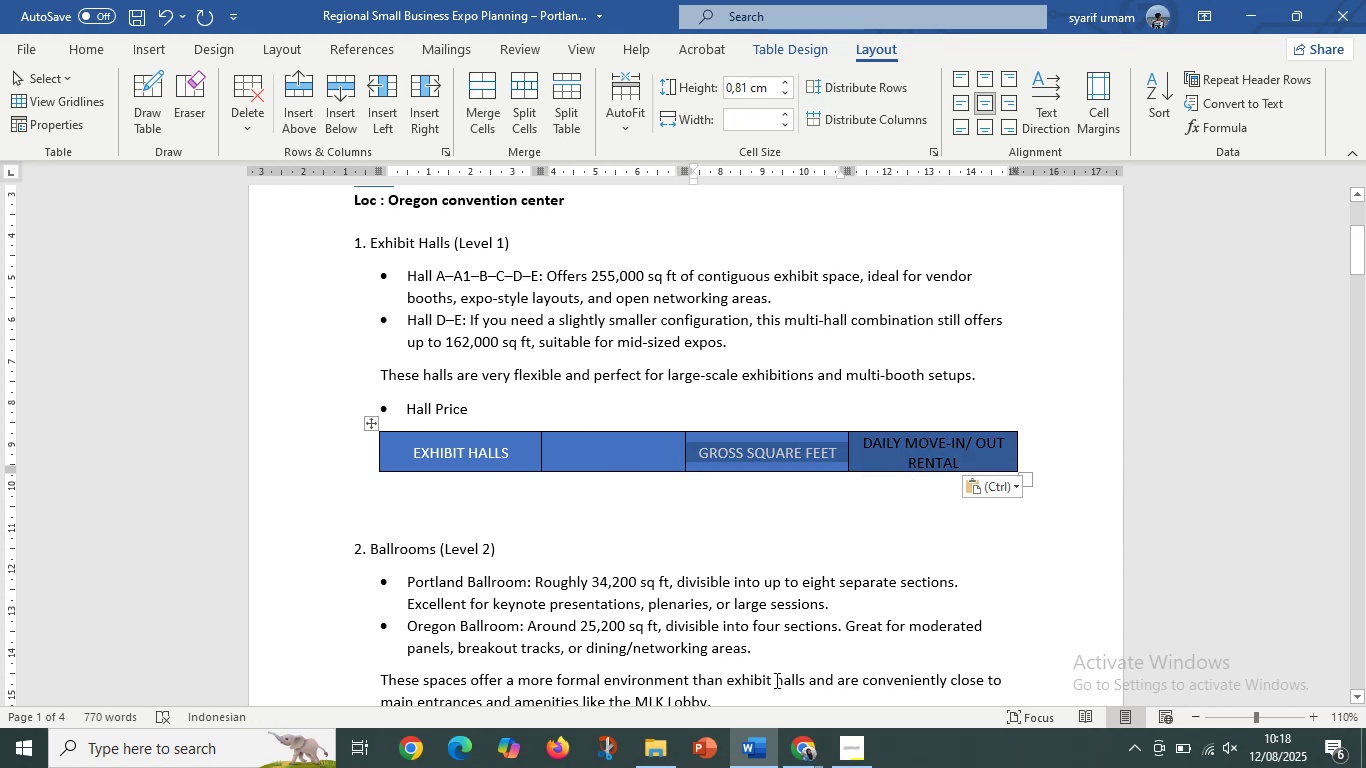 
key(Control+X)
 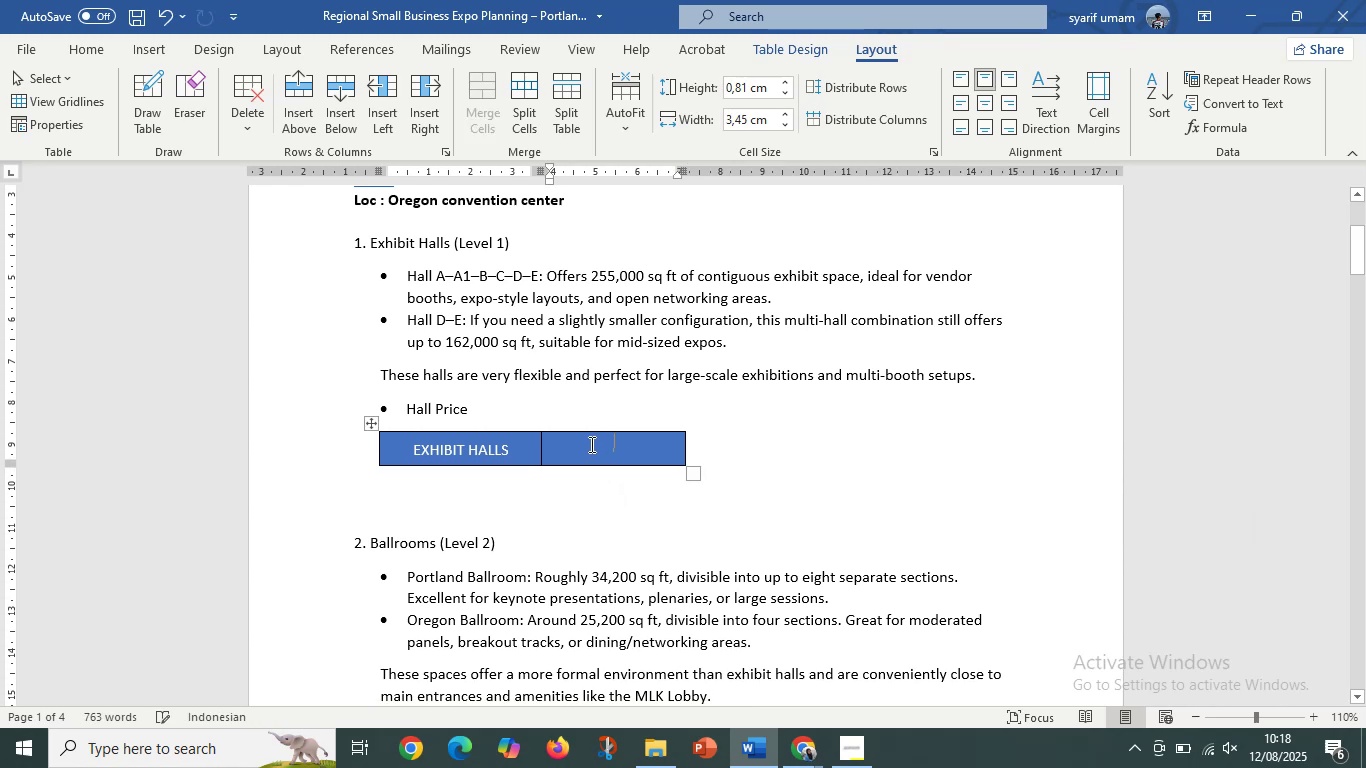 
key(Control+Z)
 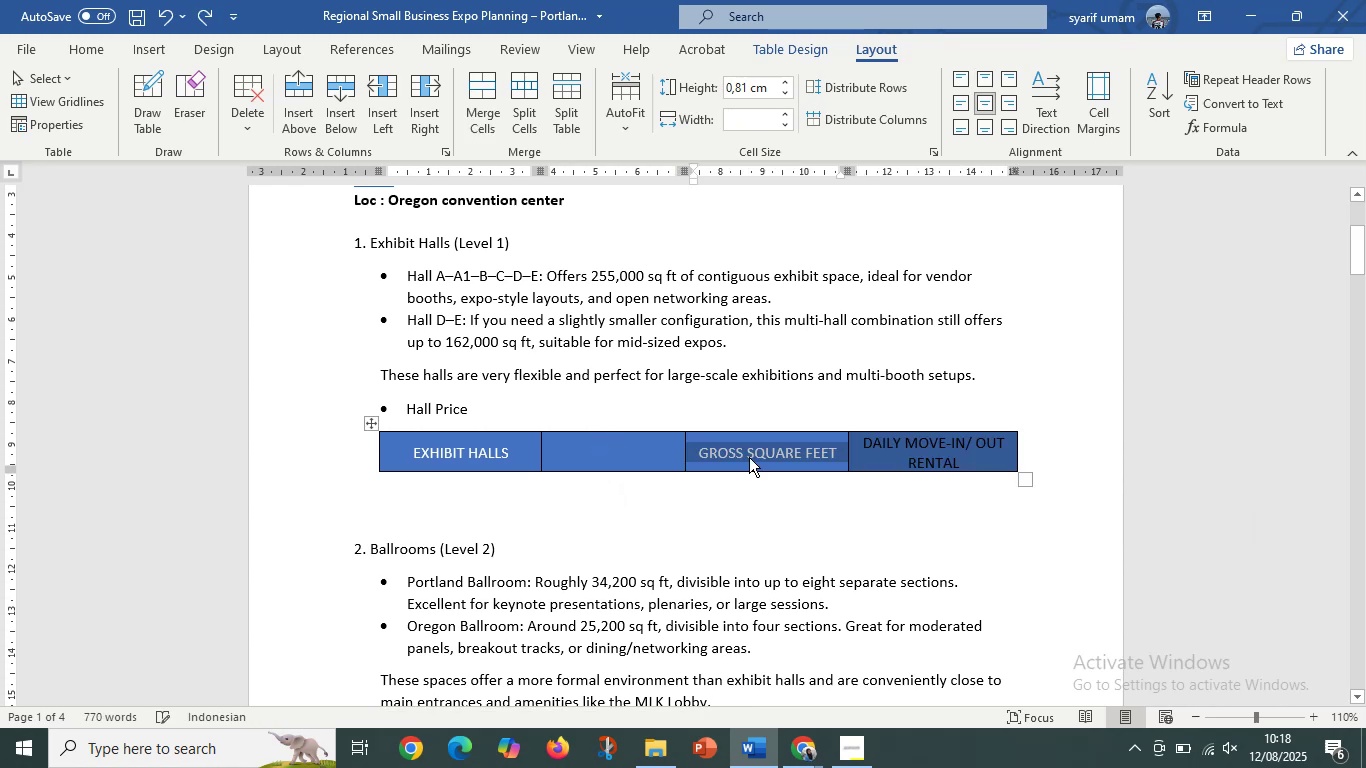 
left_click([759, 457])
 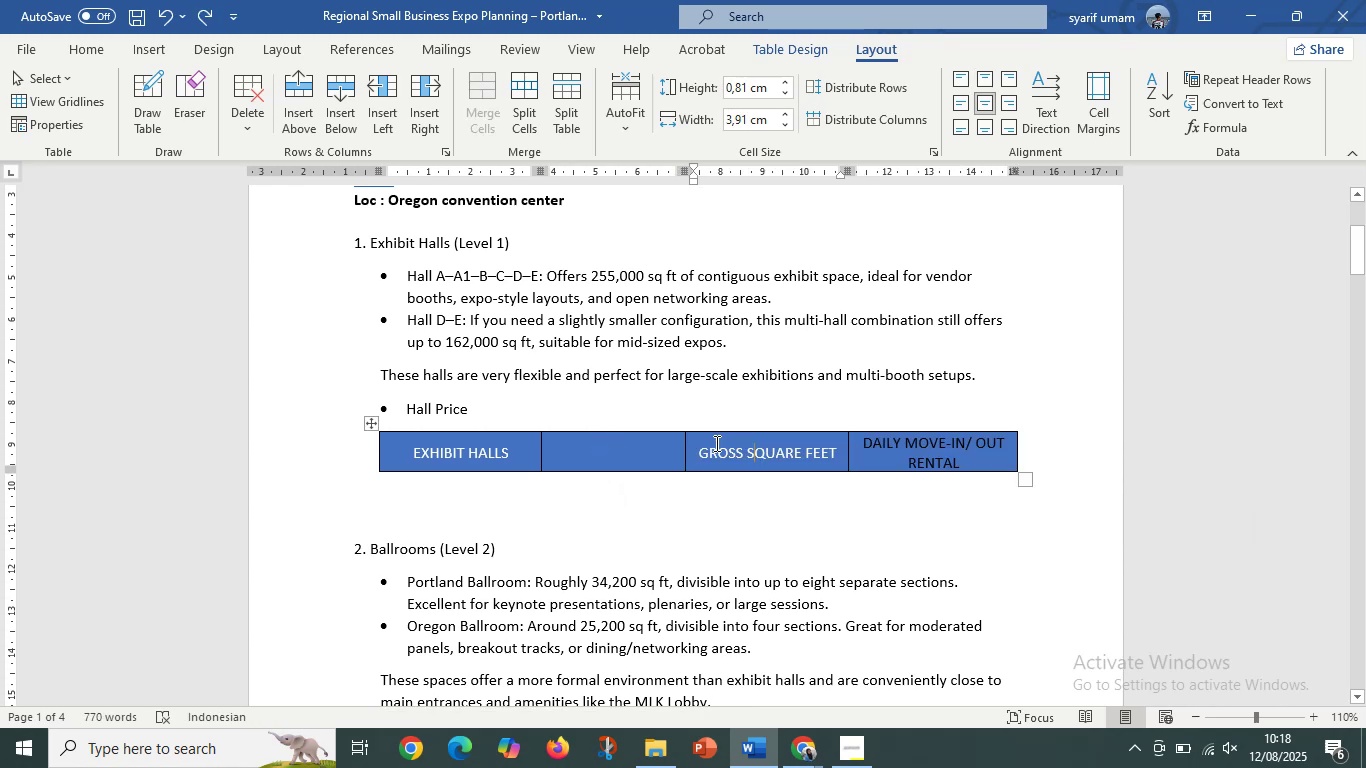 
left_click_drag(start_coordinate=[712, 443], to_coordinate=[834, 463])
 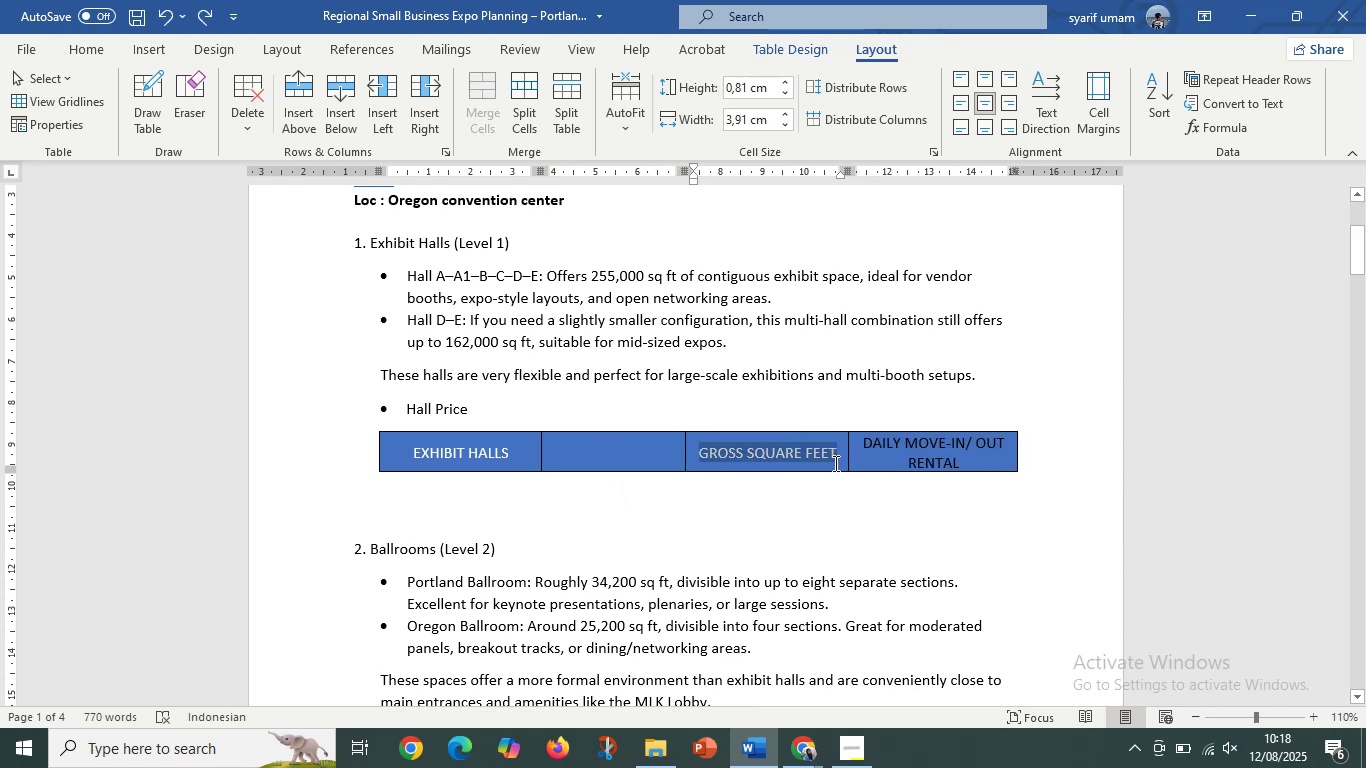 
key(Control+C)
 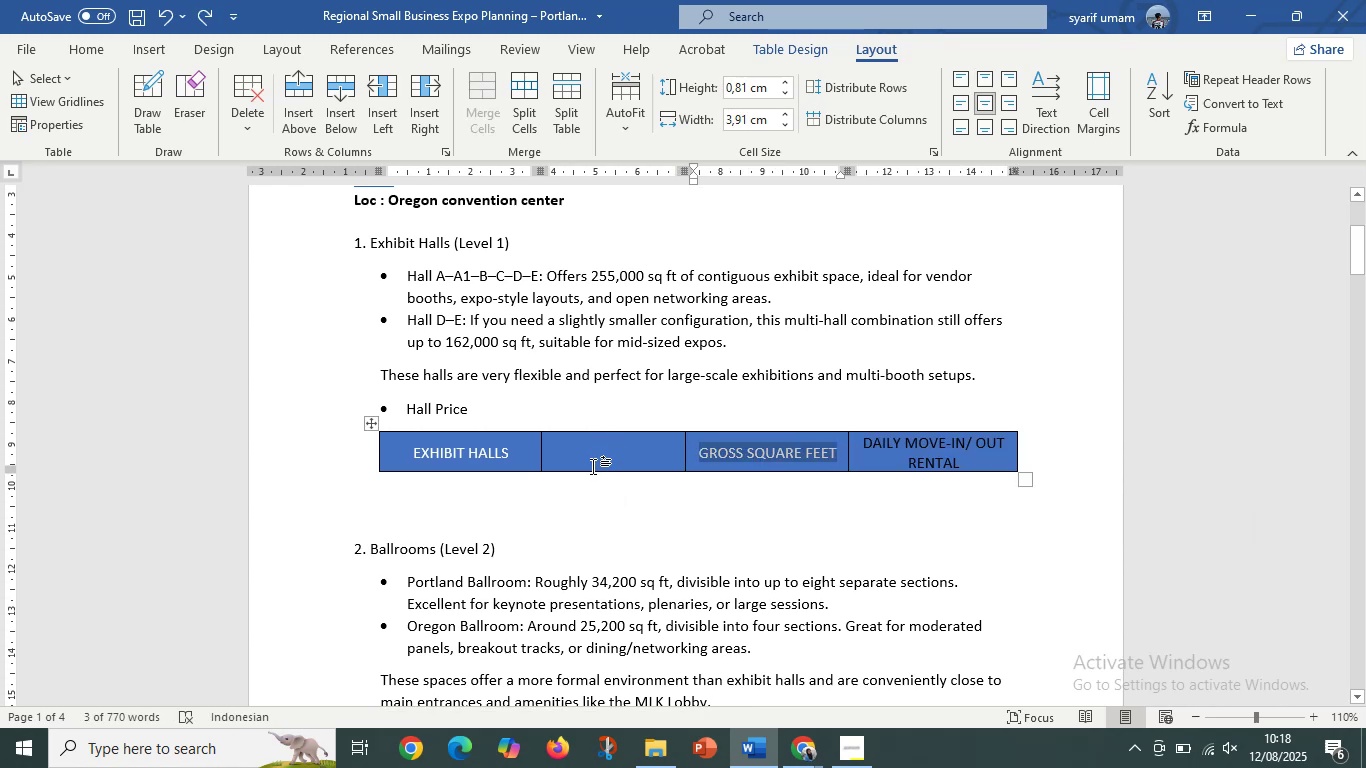 
left_click([593, 466])
 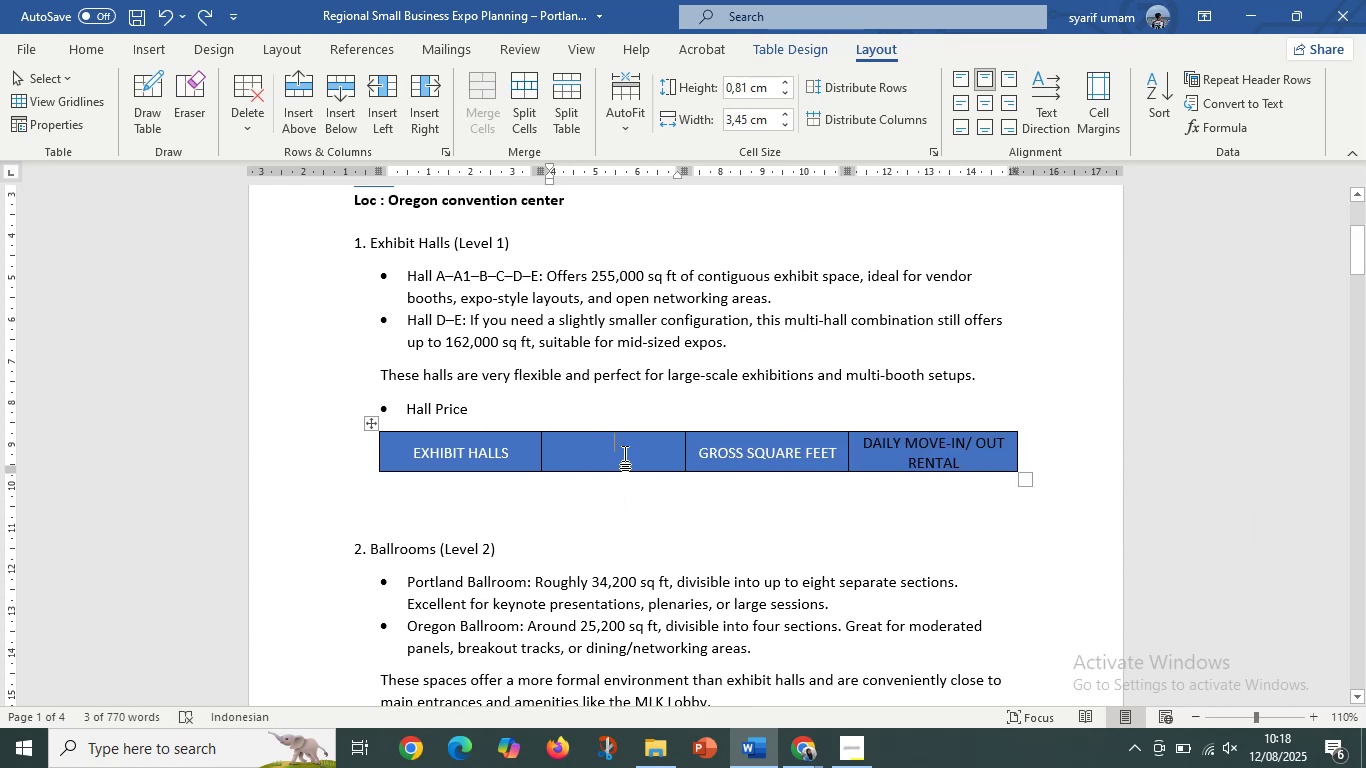 
key(Control+V)
 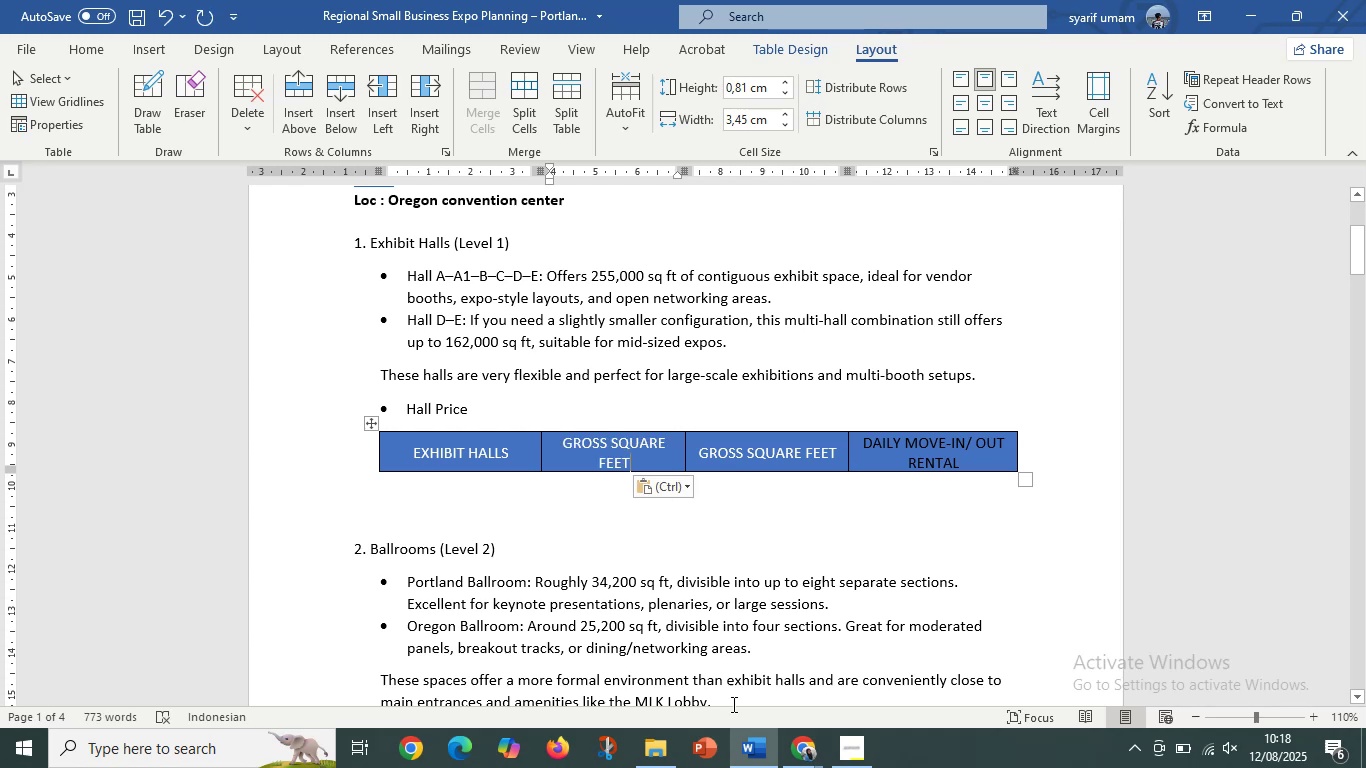 
left_click([812, 743])
 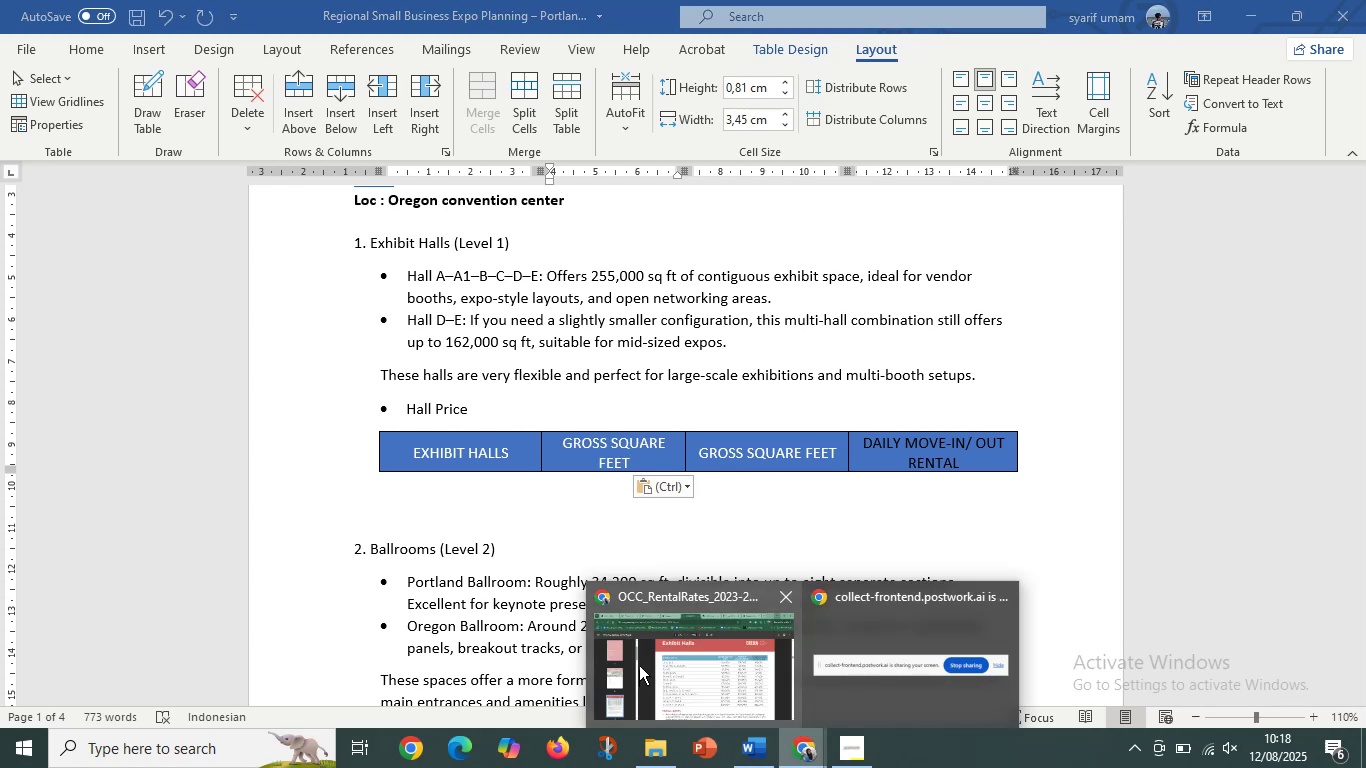 
left_click([639, 665])
 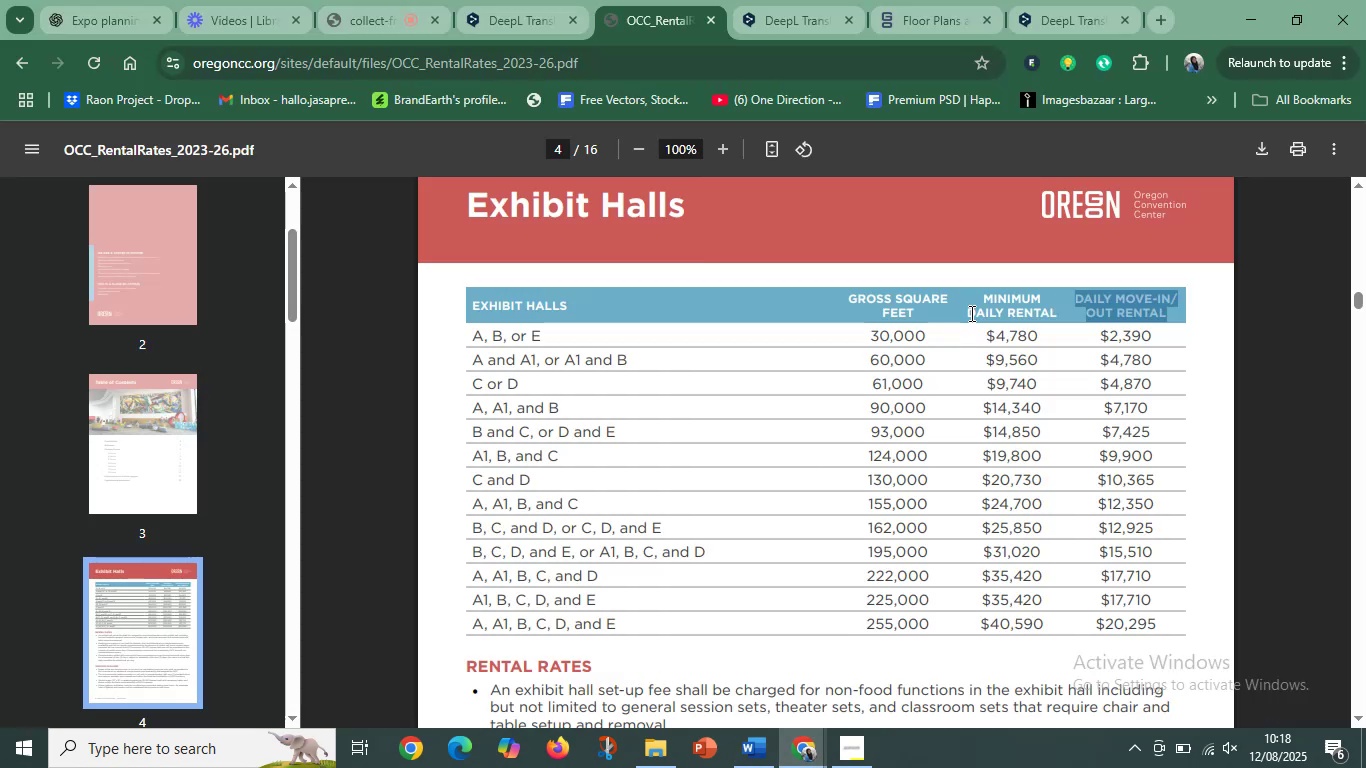 
left_click_drag(start_coordinate=[984, 300], to_coordinate=[1066, 309])
 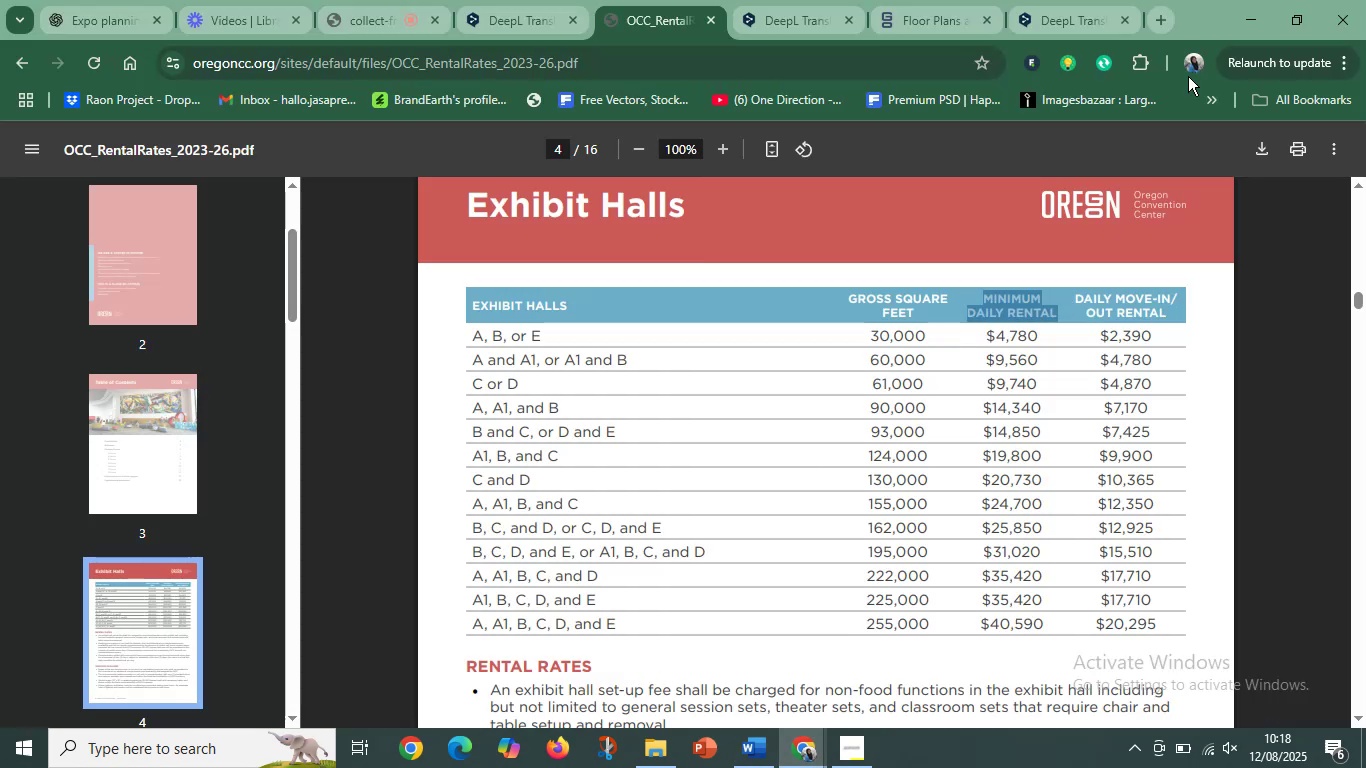 
key(Control+C)
 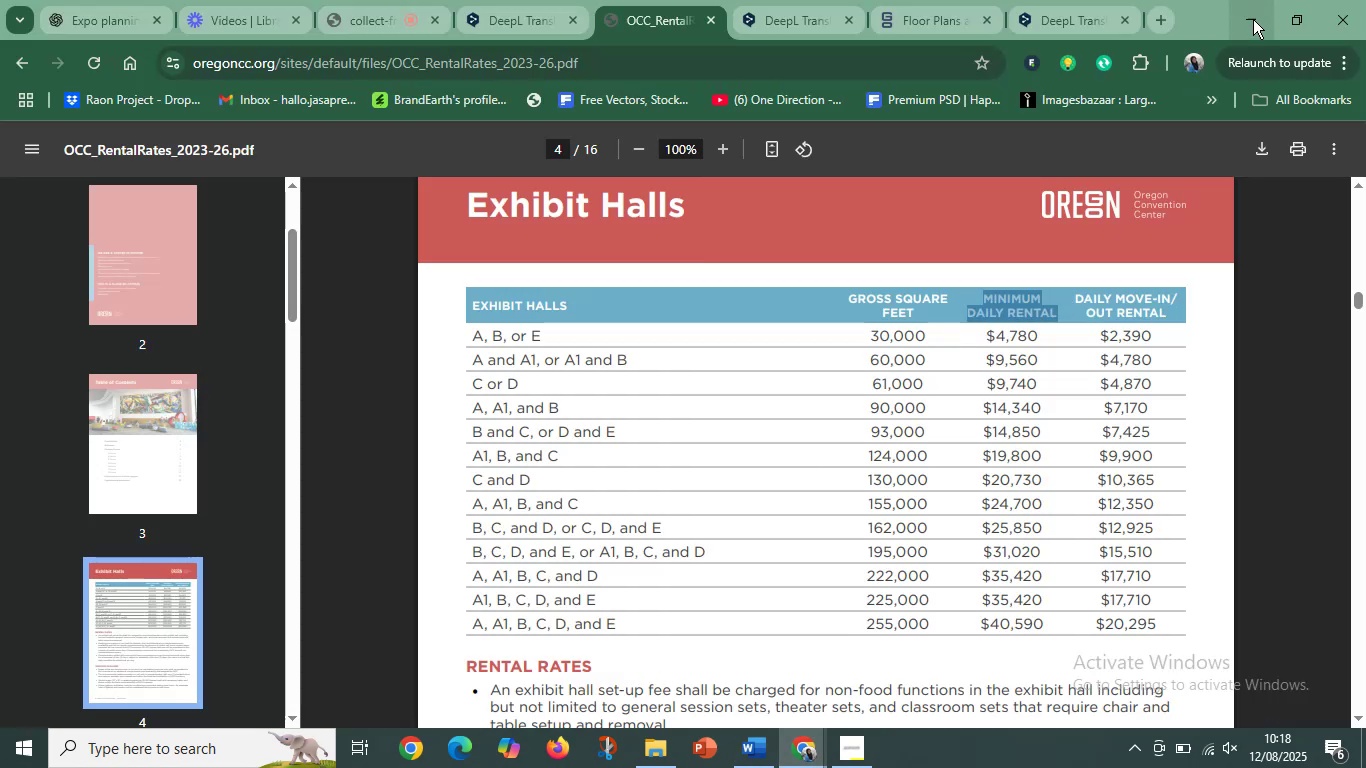 
left_click([1253, 18])
 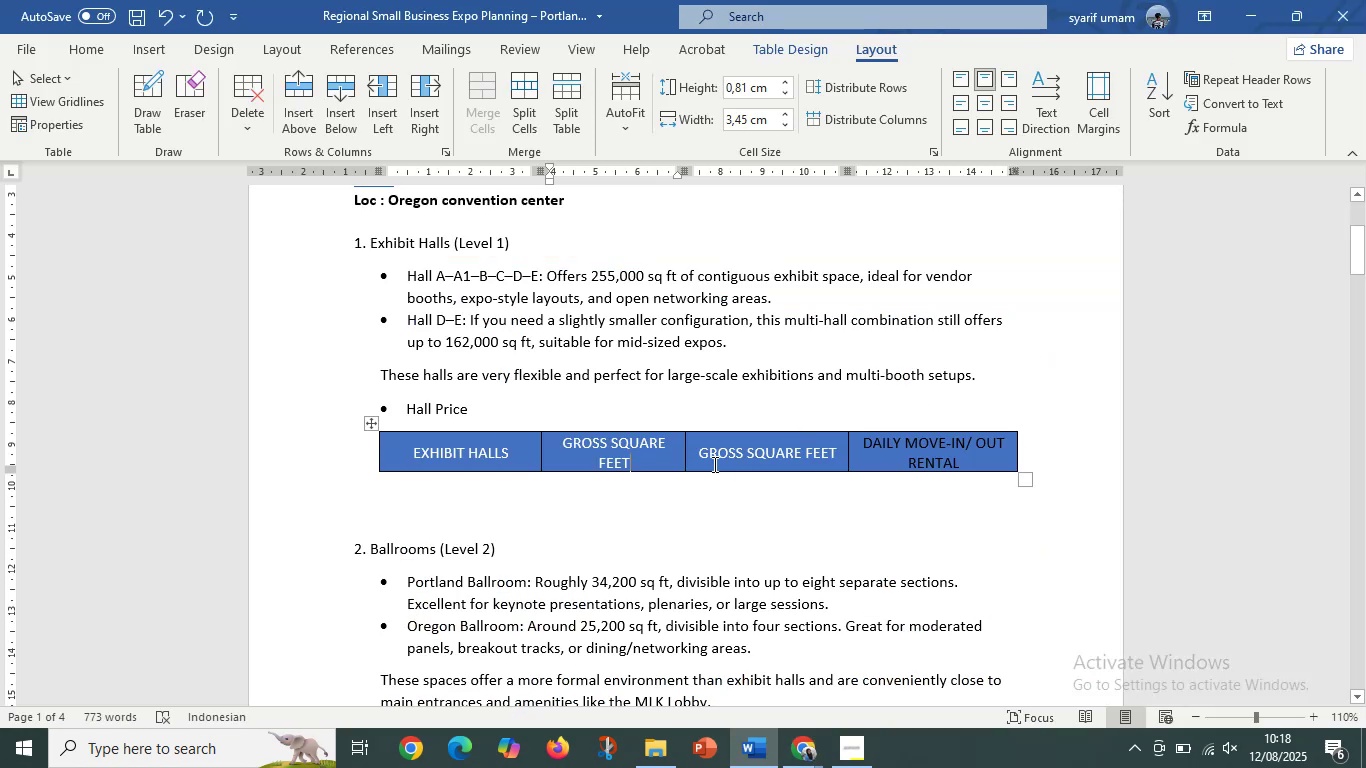 
left_click_drag(start_coordinate=[696, 449], to_coordinate=[829, 458])
 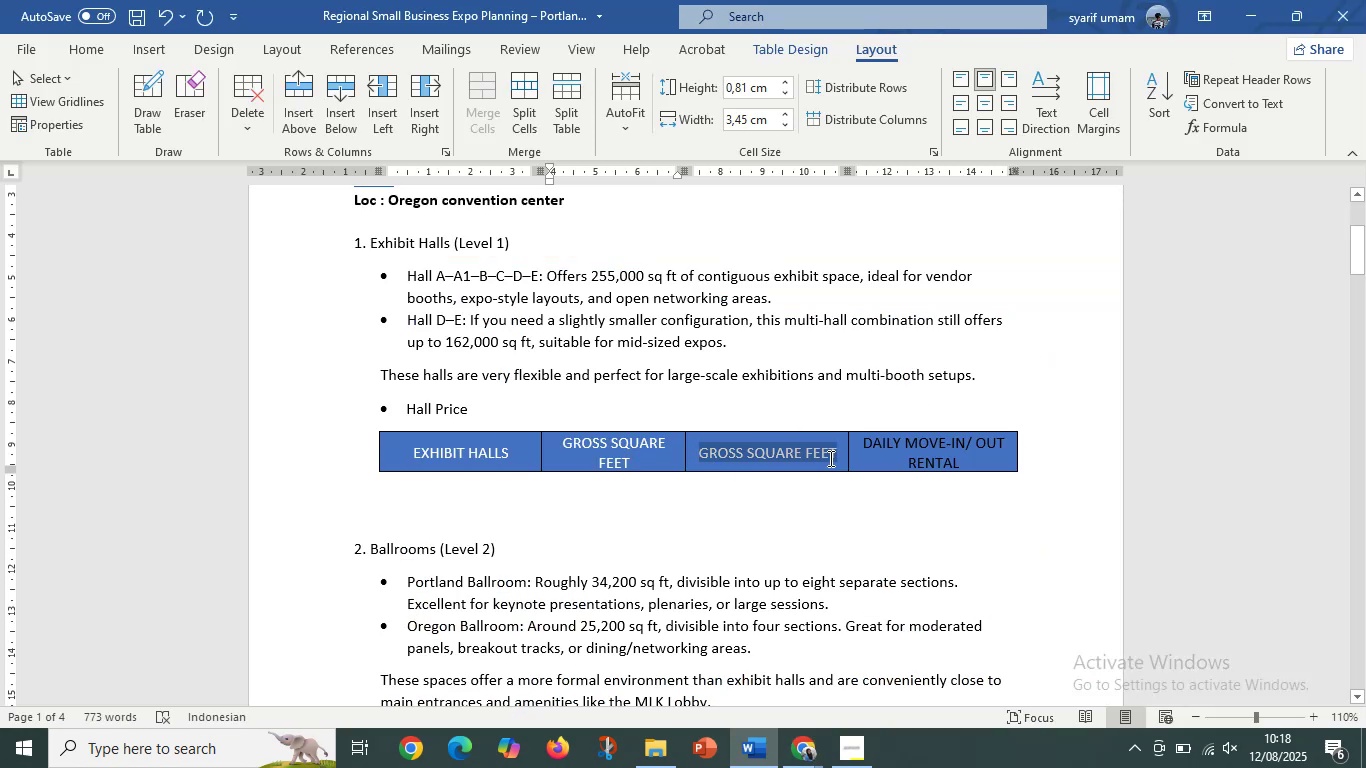 
key(Control+V)
 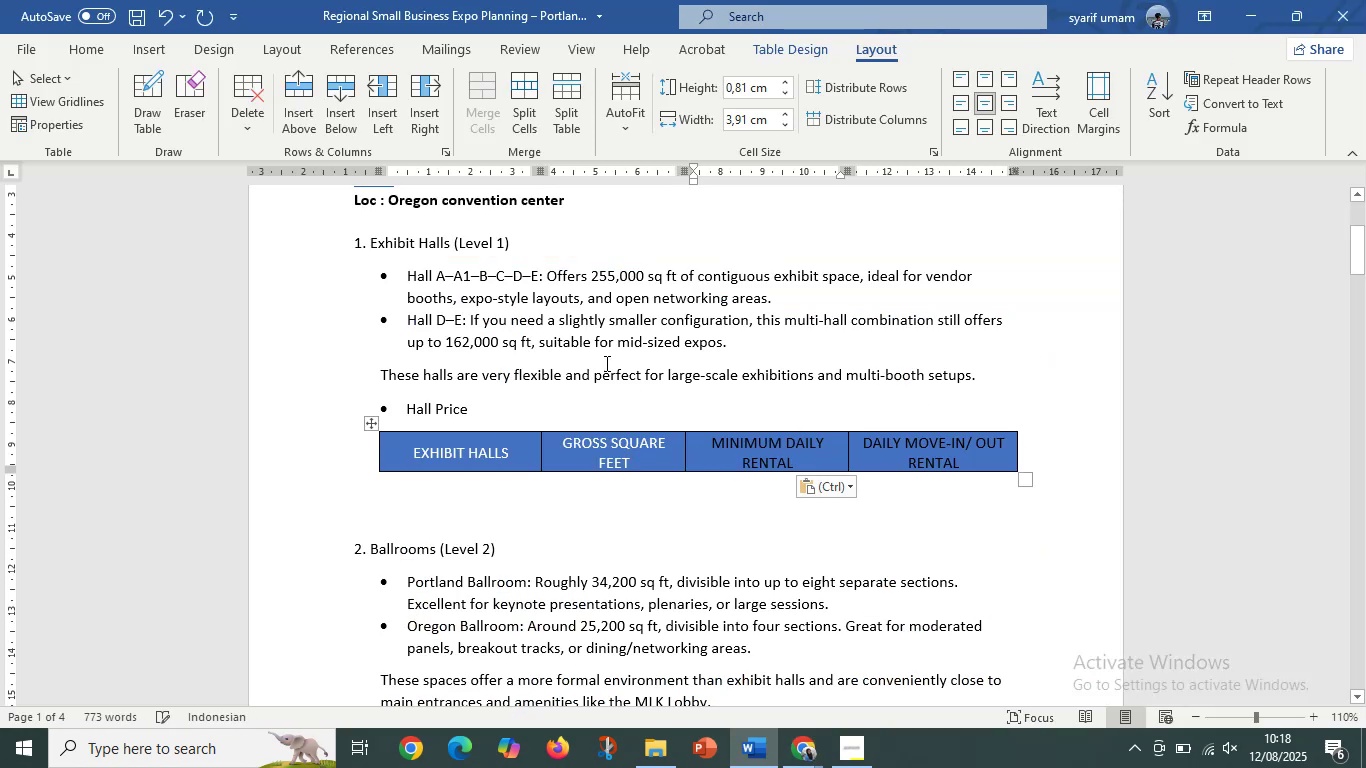 
left_click([593, 355])
 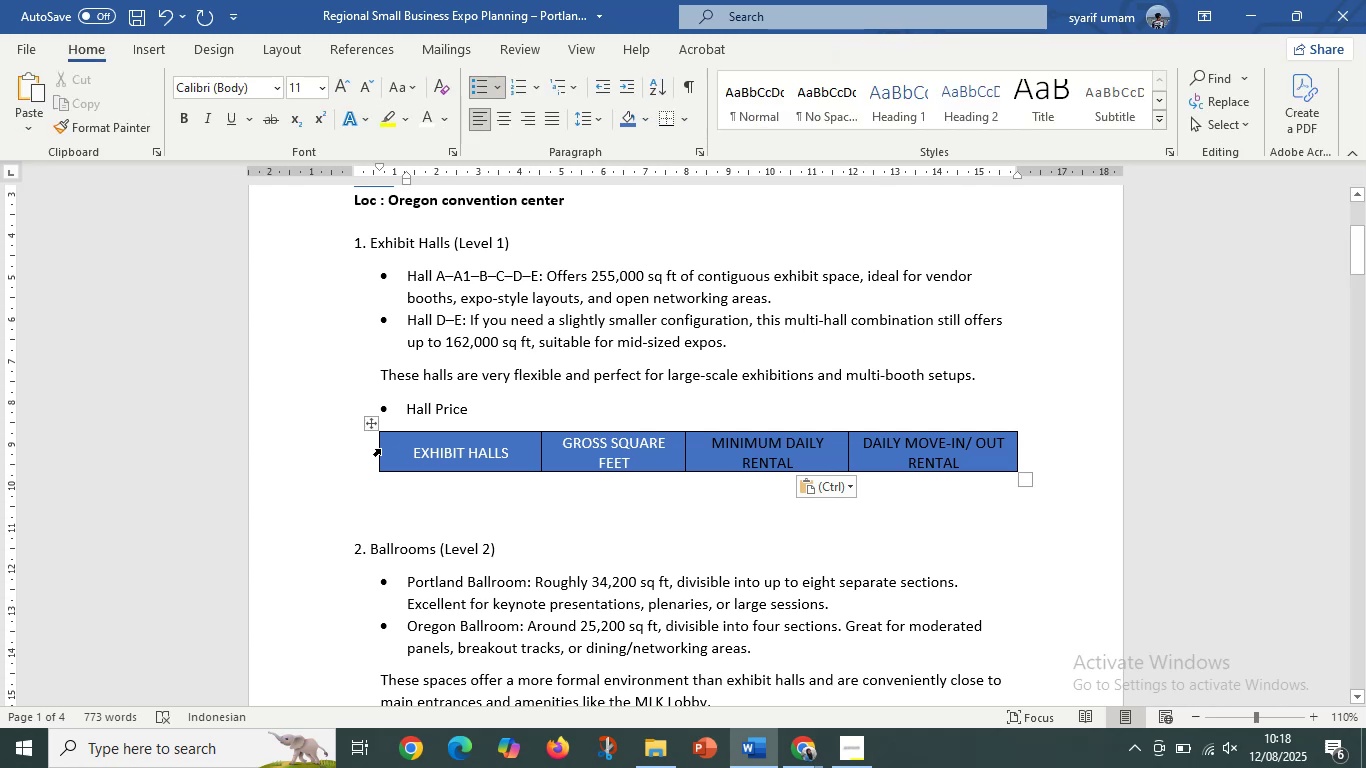 
left_click_drag(start_coordinate=[408, 453], to_coordinate=[1003, 460])
 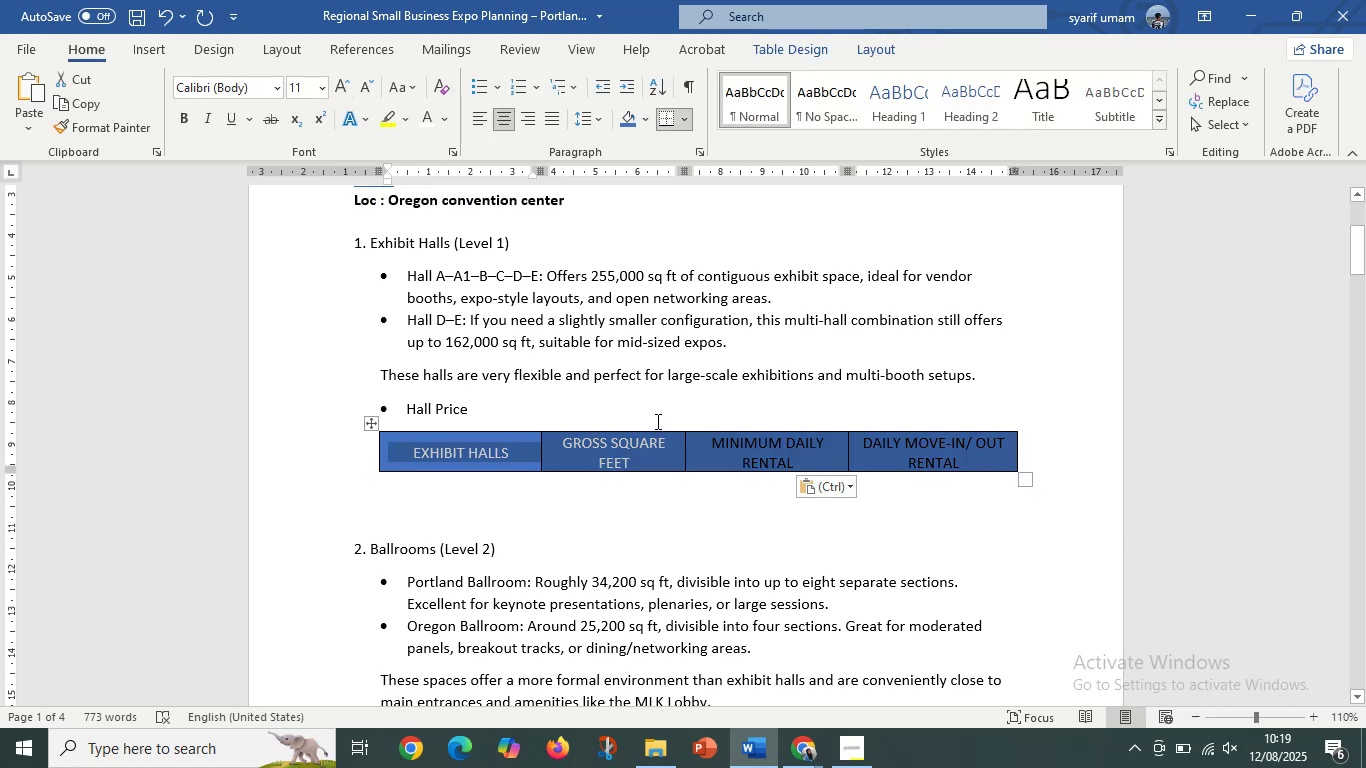 
left_click([431, 117])
 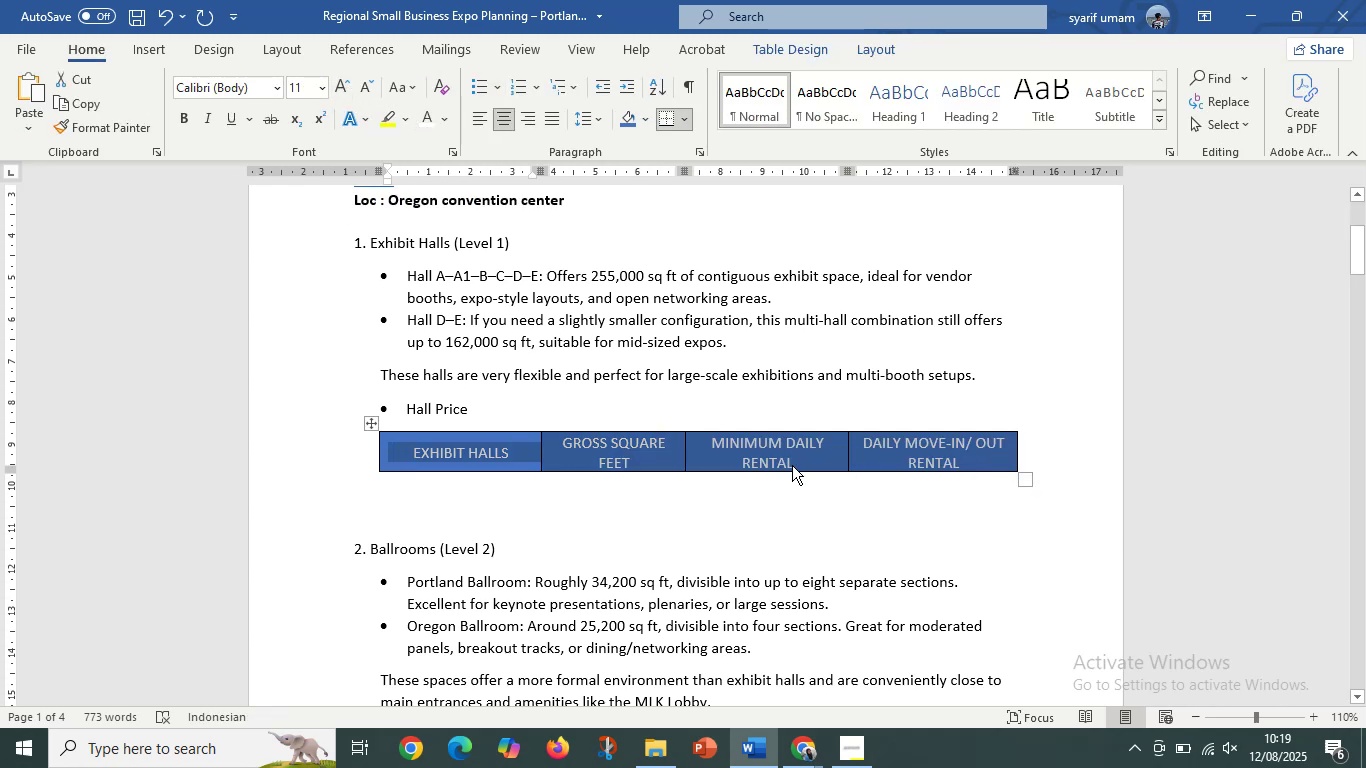 
left_click([790, 466])
 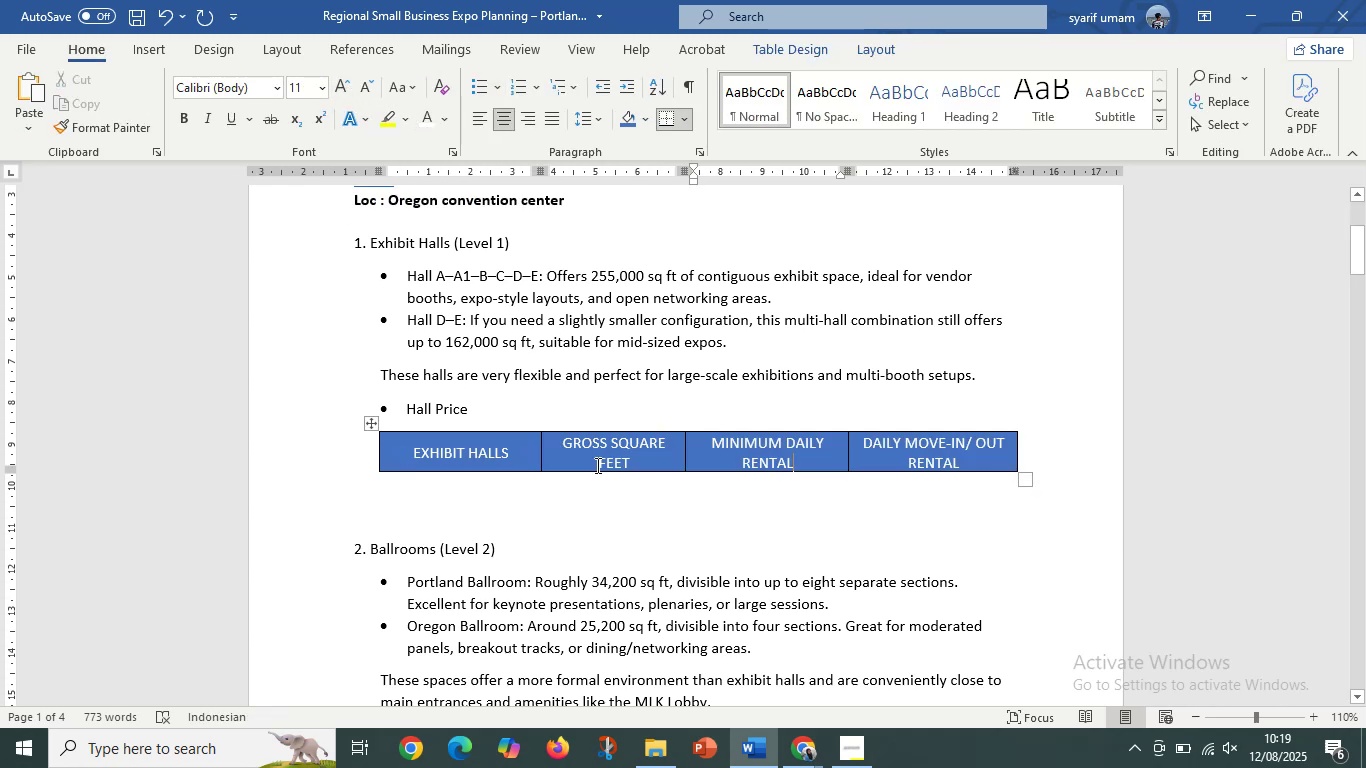 
left_click([593, 464])
 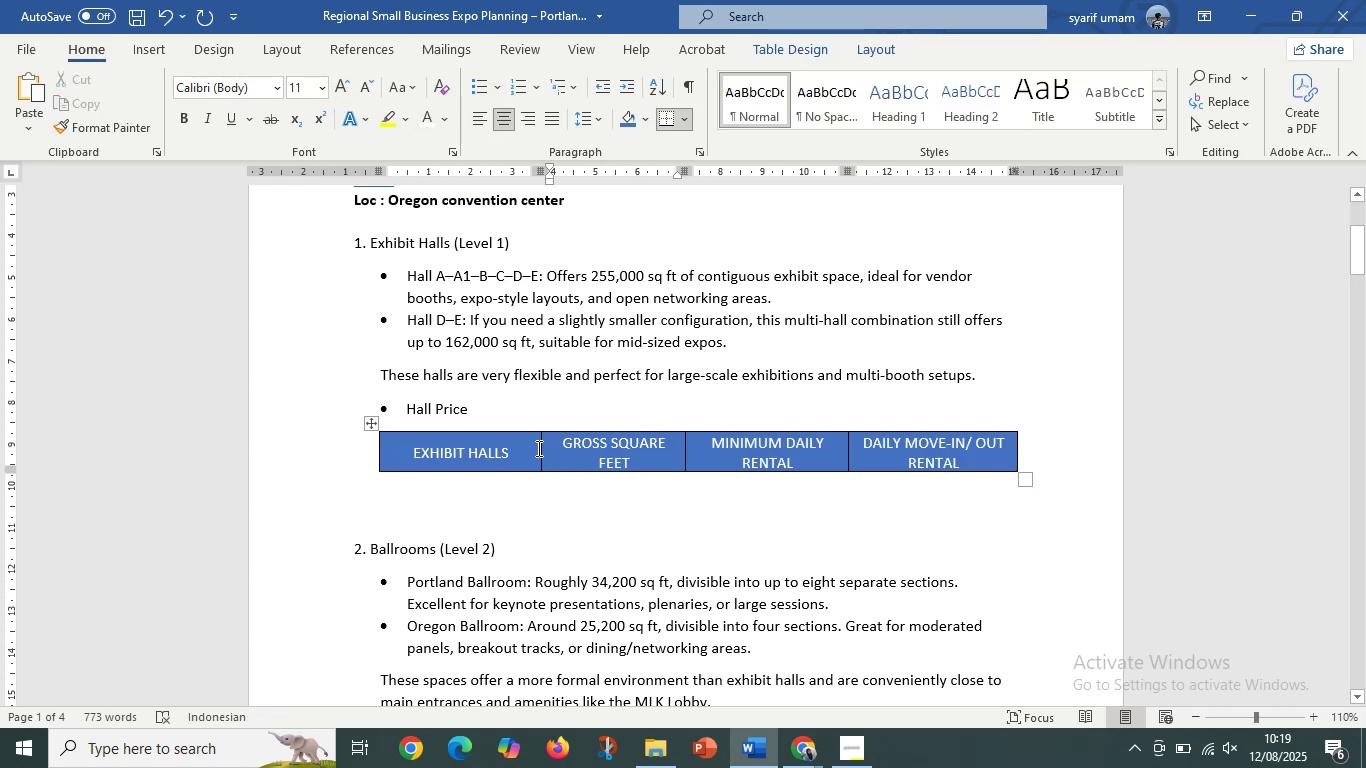 
left_click_drag(start_coordinate=[539, 447], to_coordinate=[520, 454])
 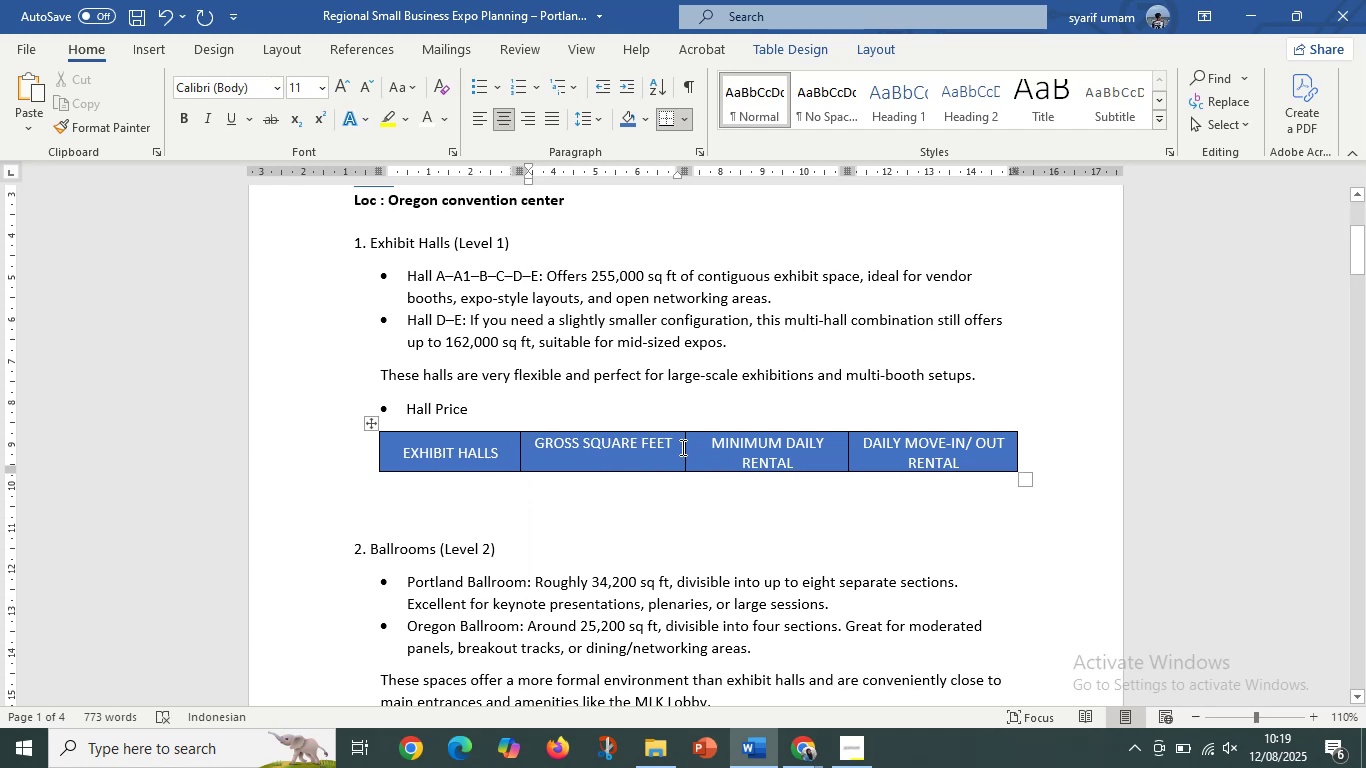 
left_click_drag(start_coordinate=[684, 445], to_coordinate=[675, 448])
 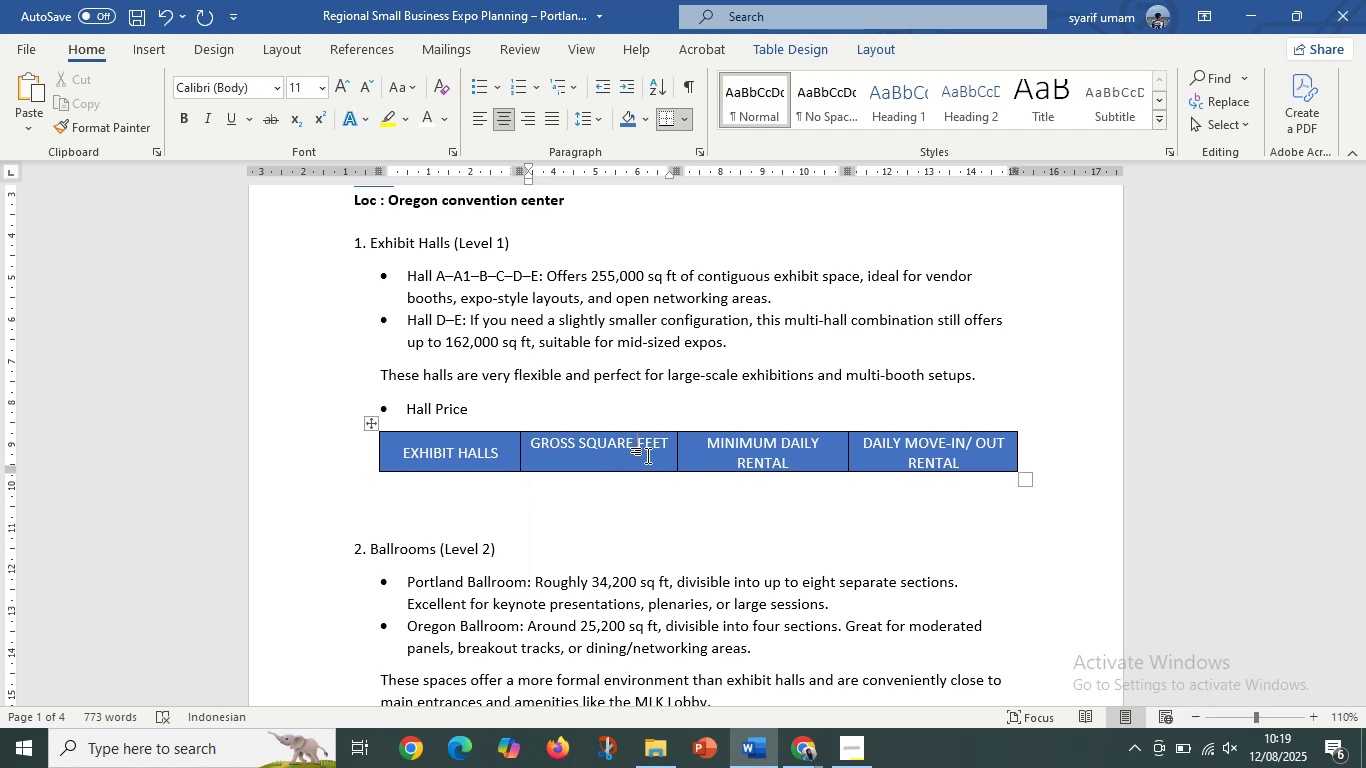 
left_click_drag(start_coordinate=[632, 459], to_coordinate=[958, 461])
 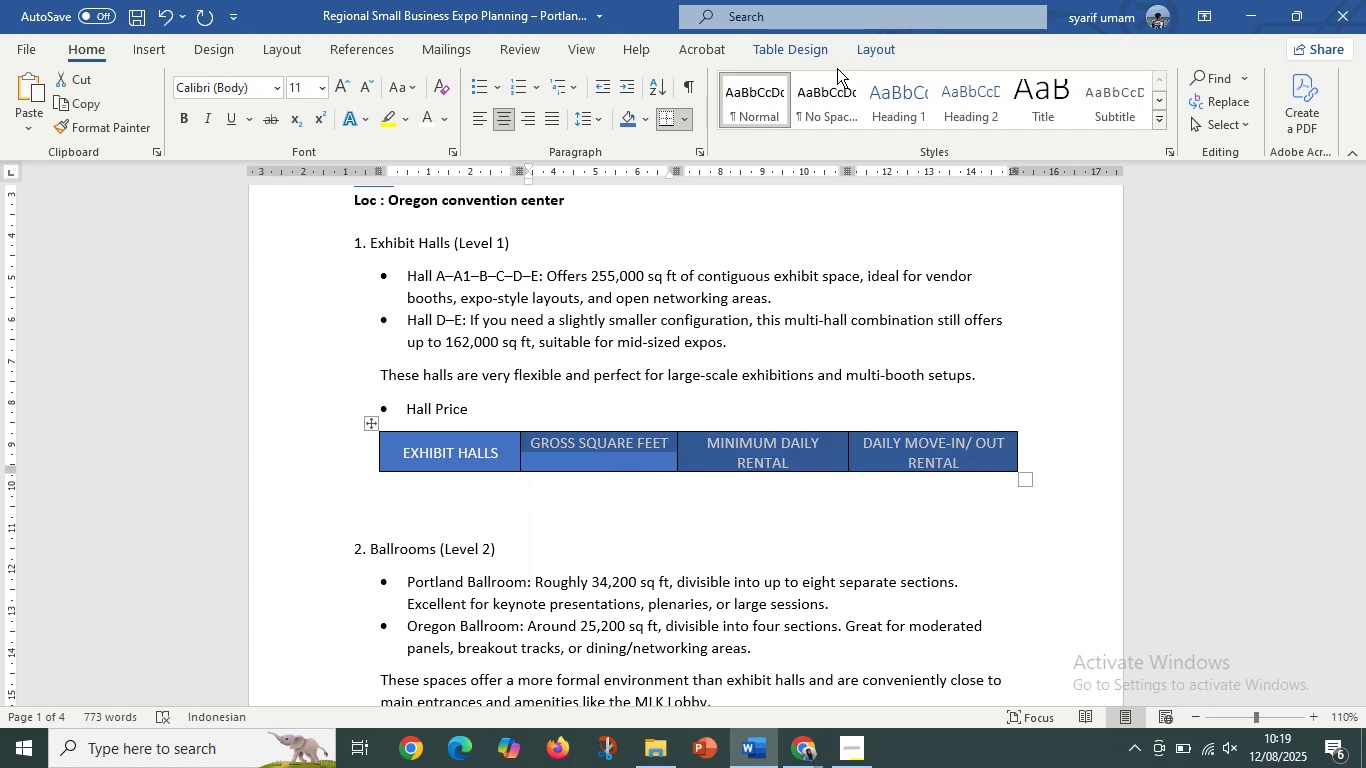 
left_click([864, 49])
 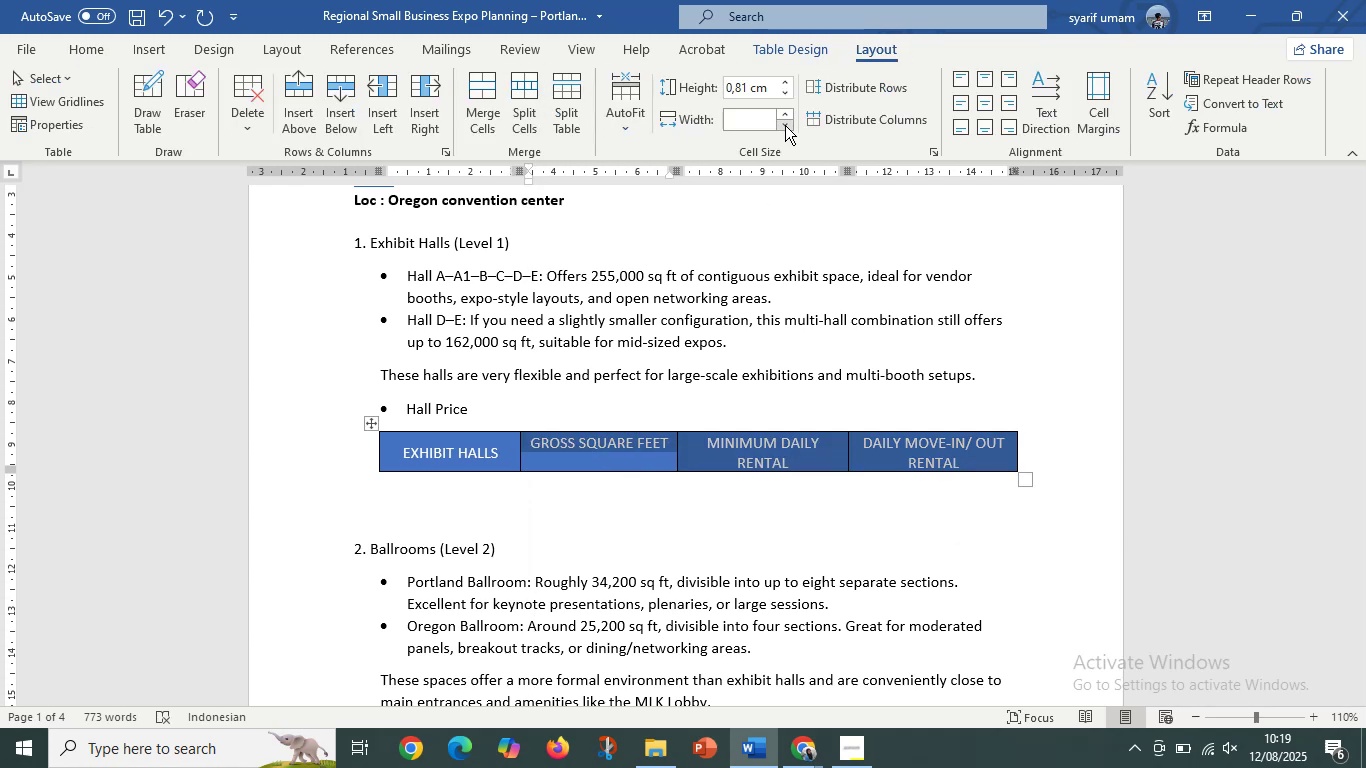 
left_click([786, 122])
 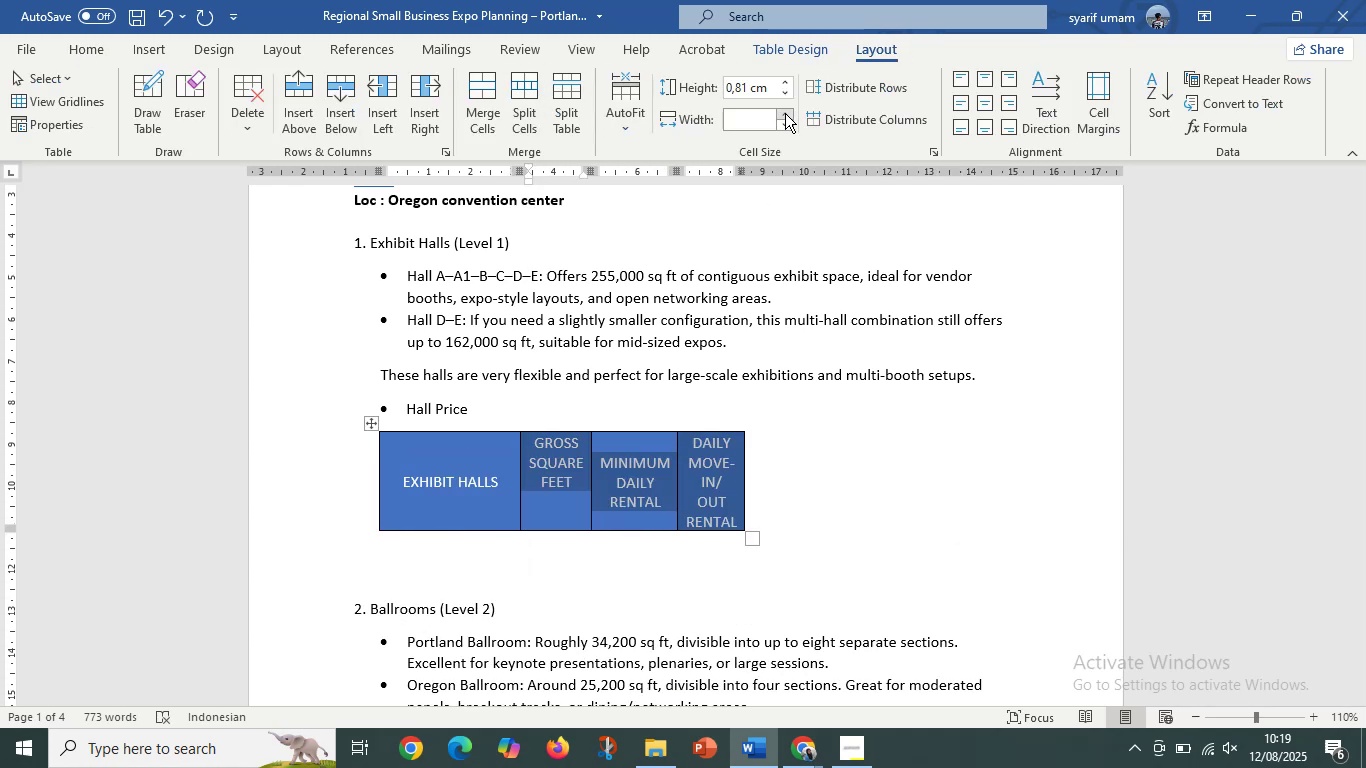 
left_click([785, 112])
 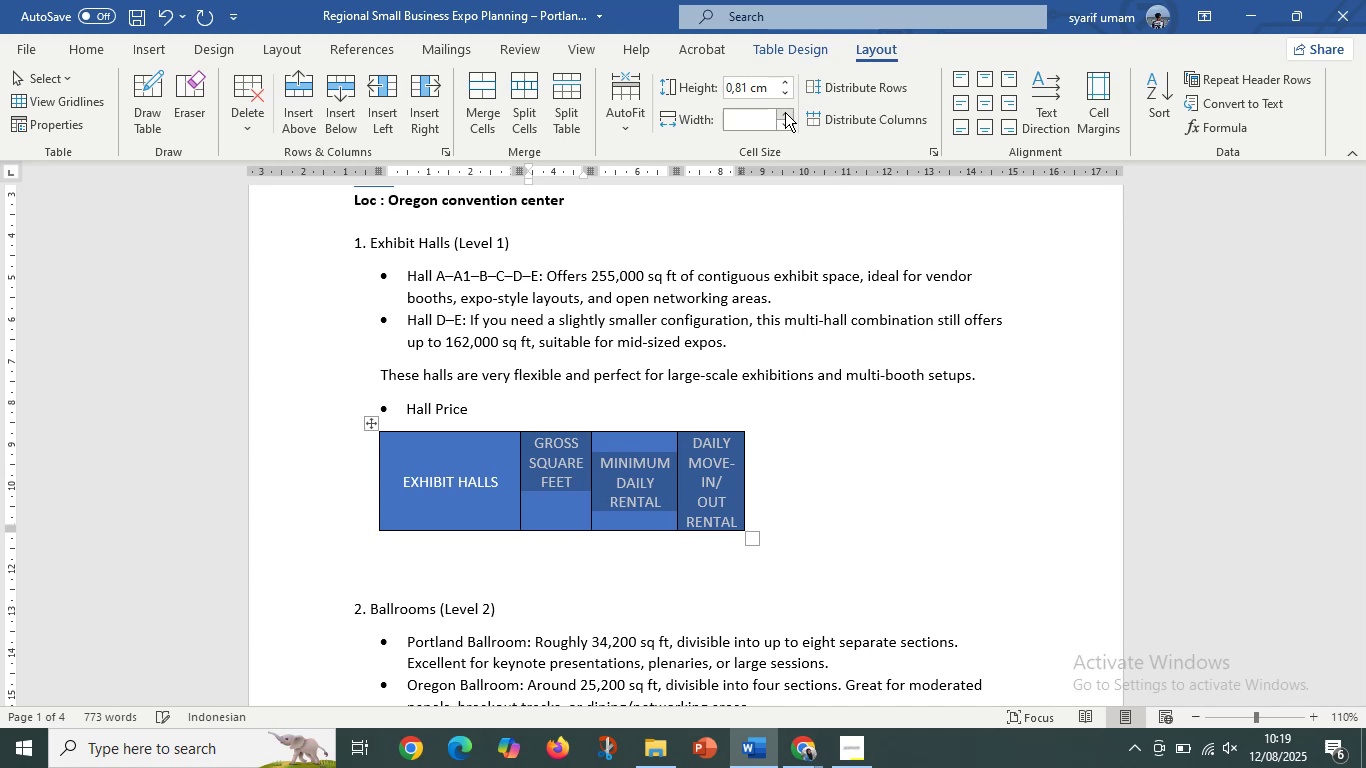 
left_click([785, 112])
 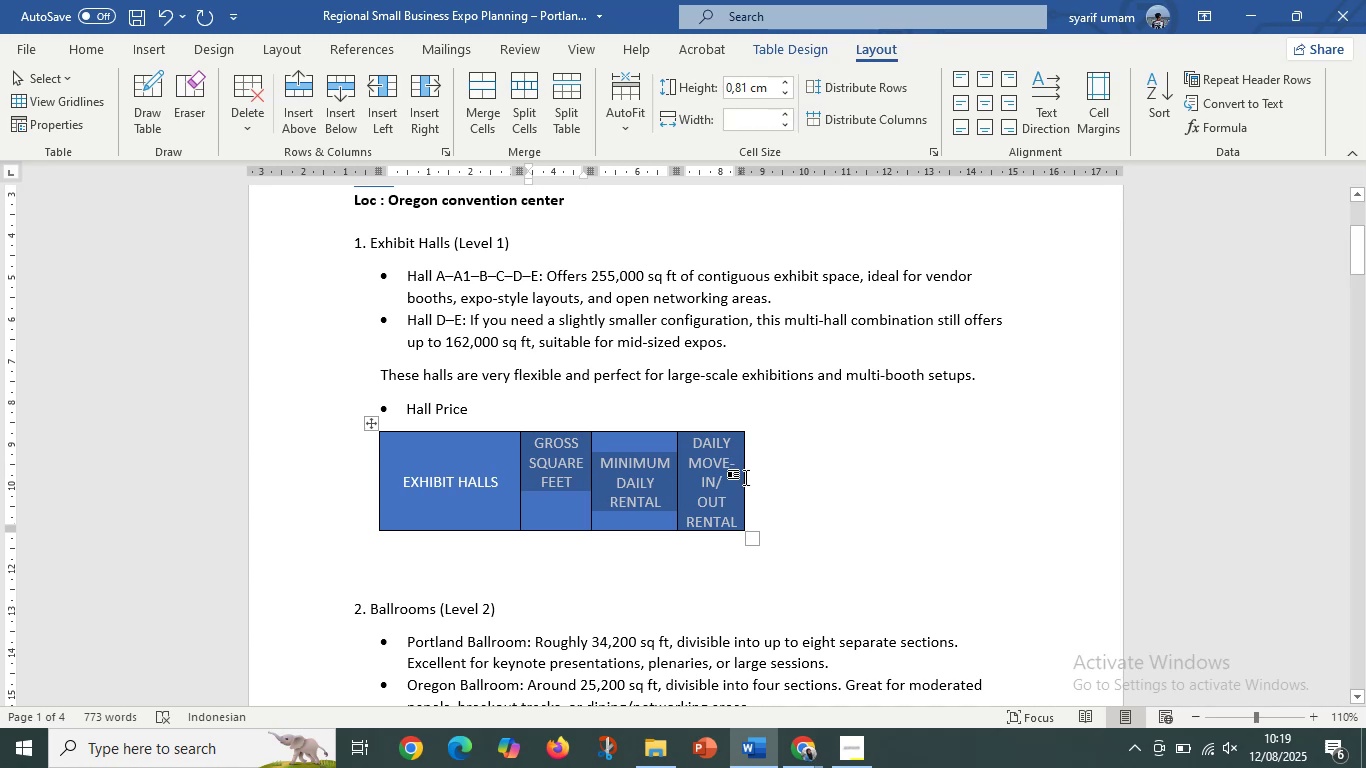 
left_click_drag(start_coordinate=[743, 478], to_coordinate=[1026, 483])
 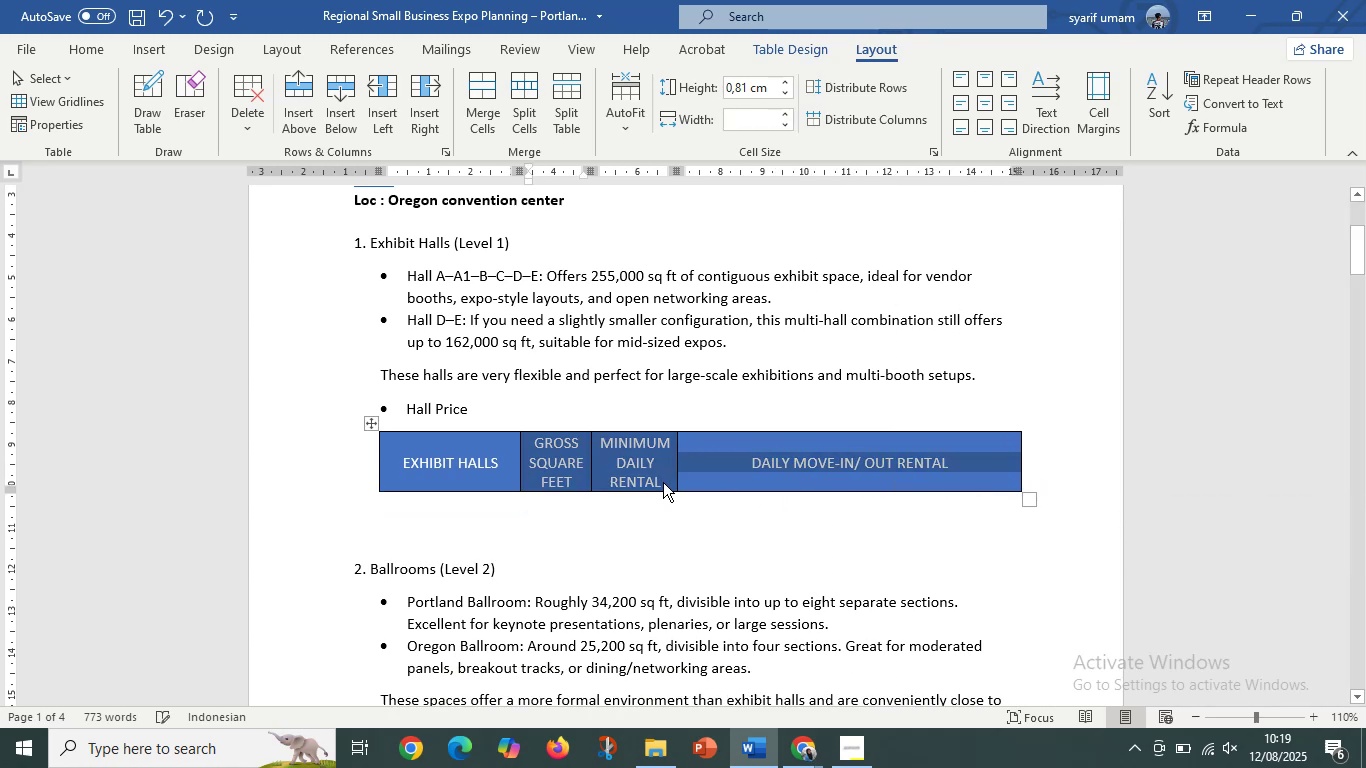 
key(Control+Z)
 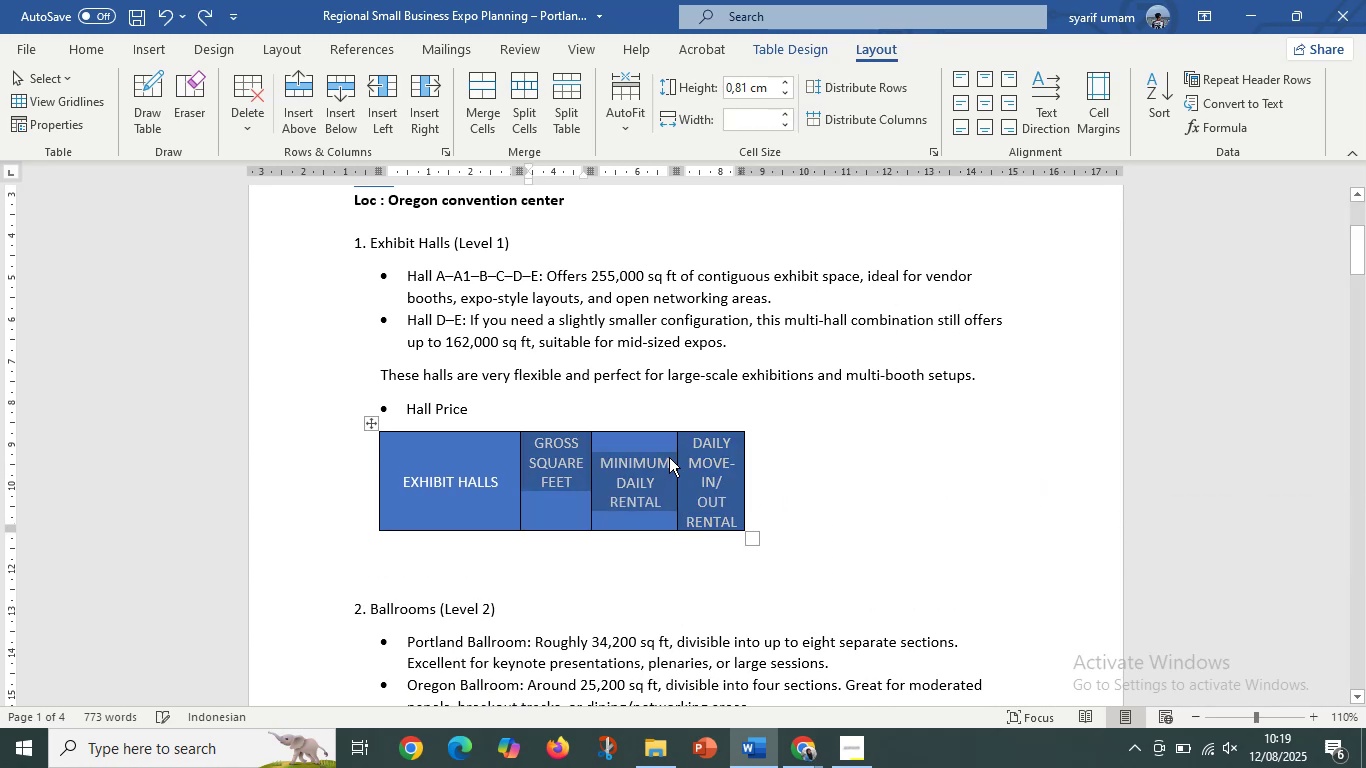 
key(Control+Z)
 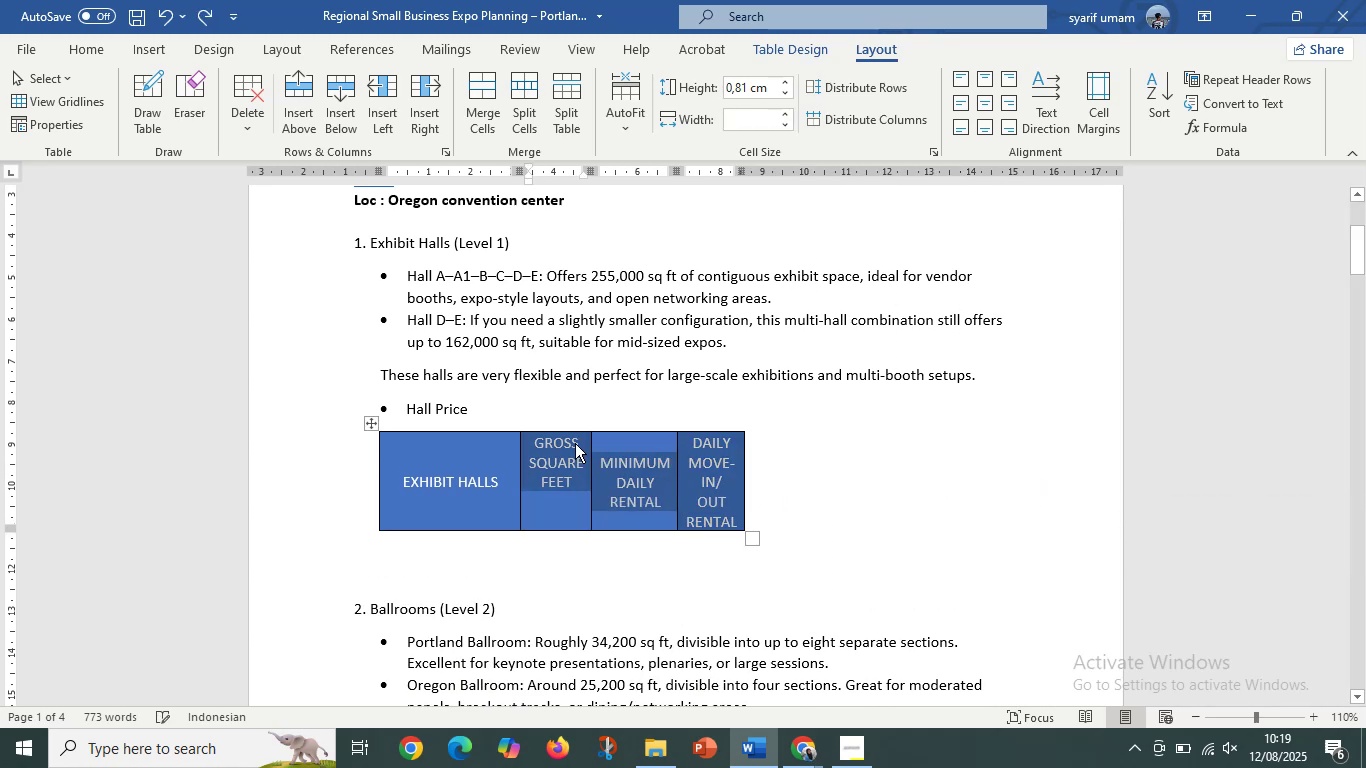 
key(Control+Z)
 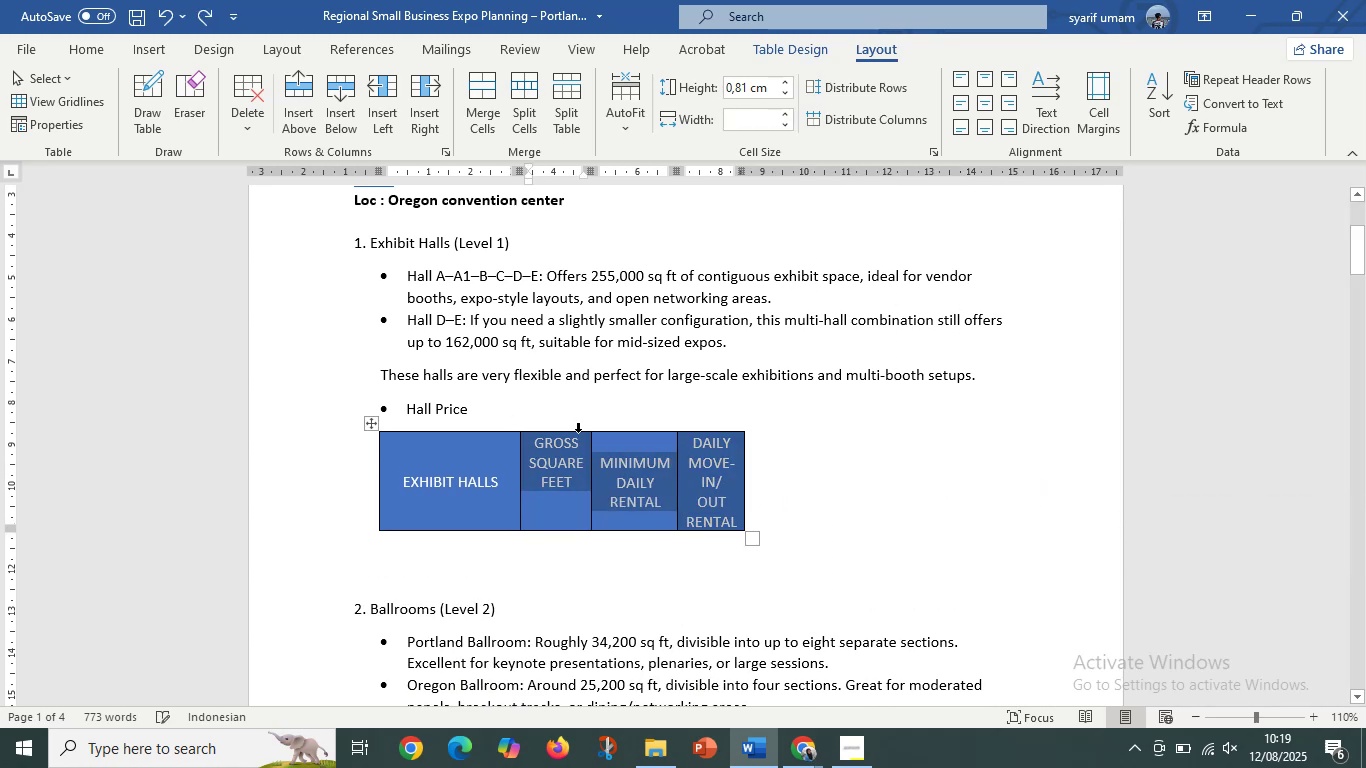 
key(Control+Z)
 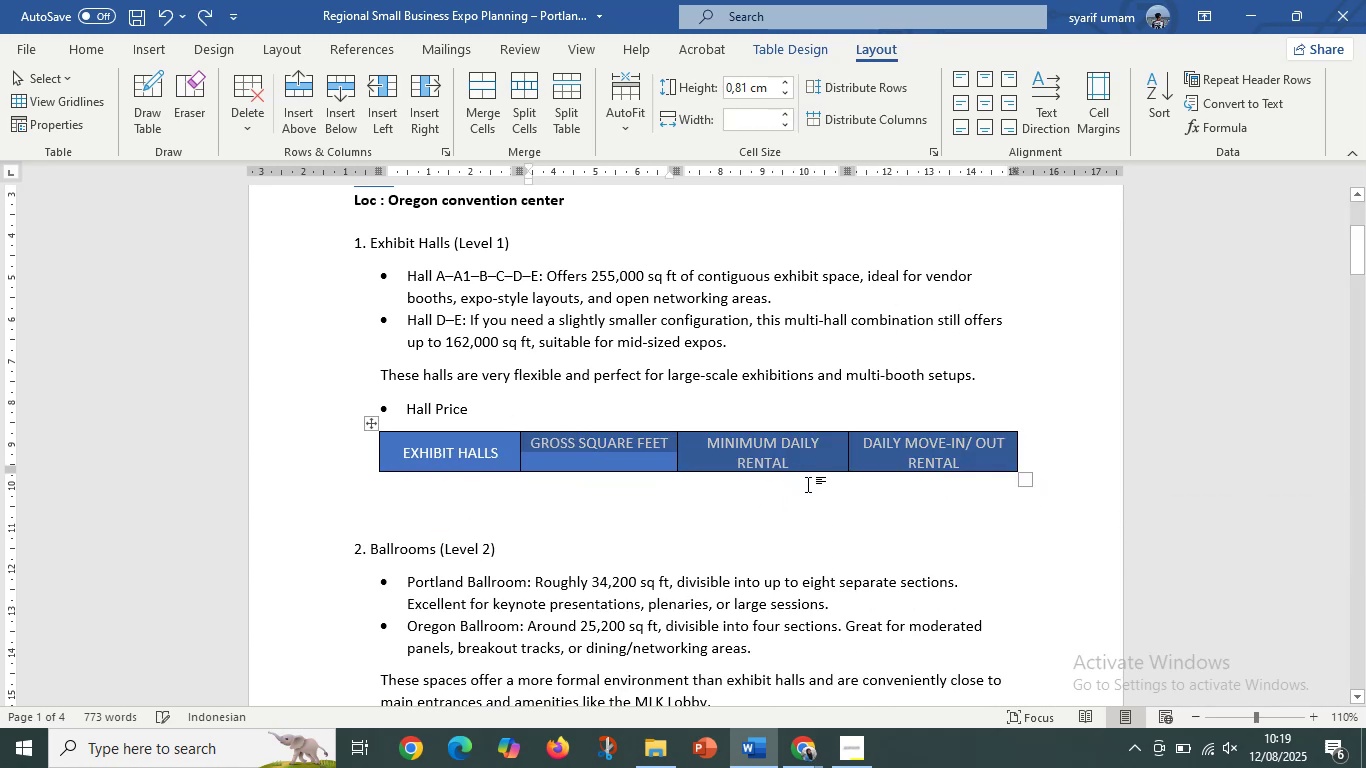 
left_click([798, 501])
 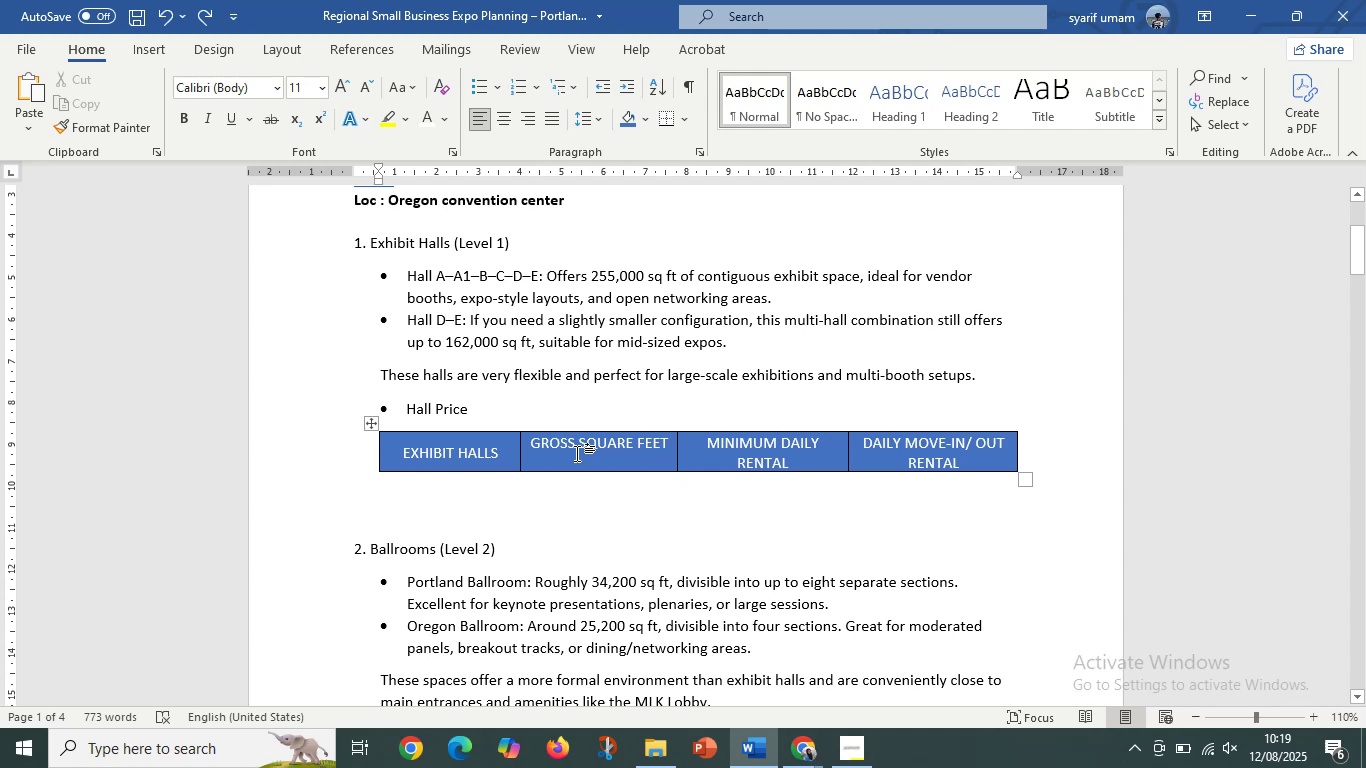 
key(Control+Z)
 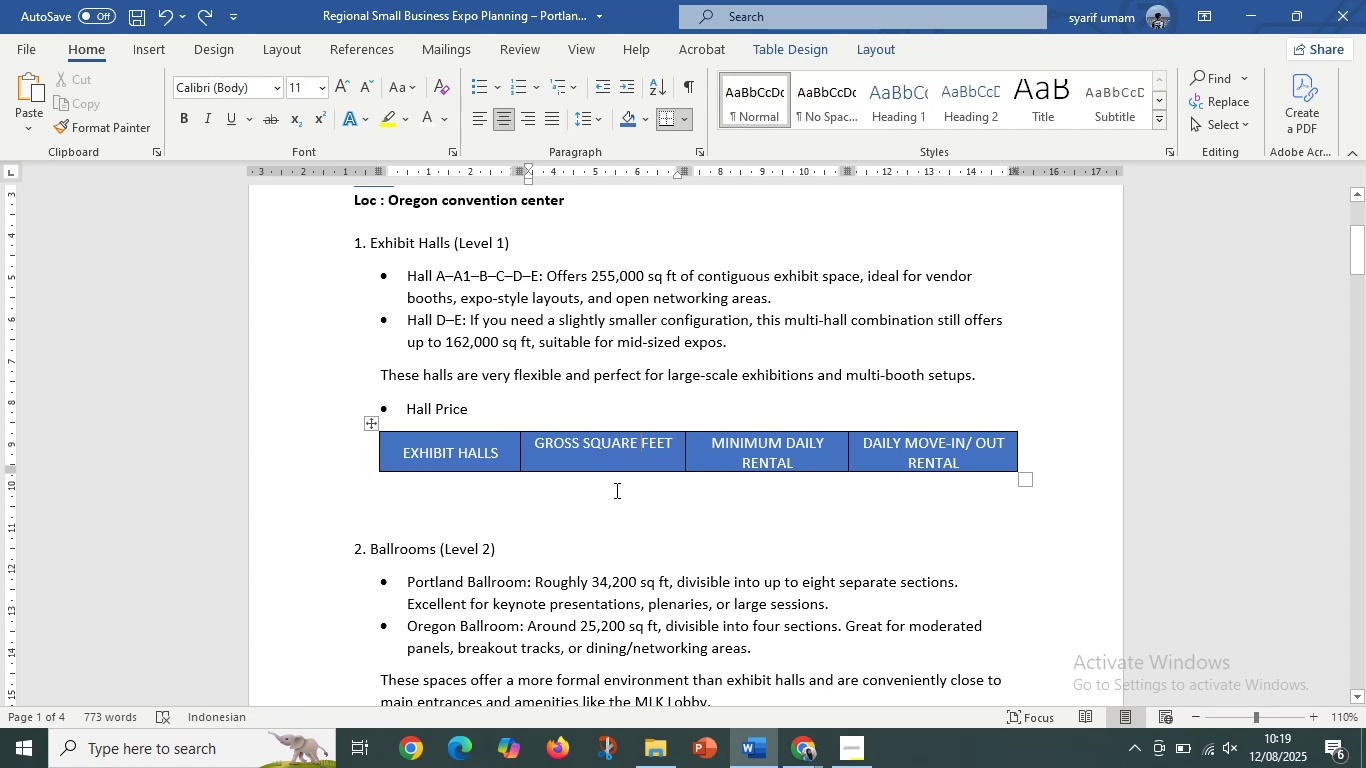 
key(Control+Z)
 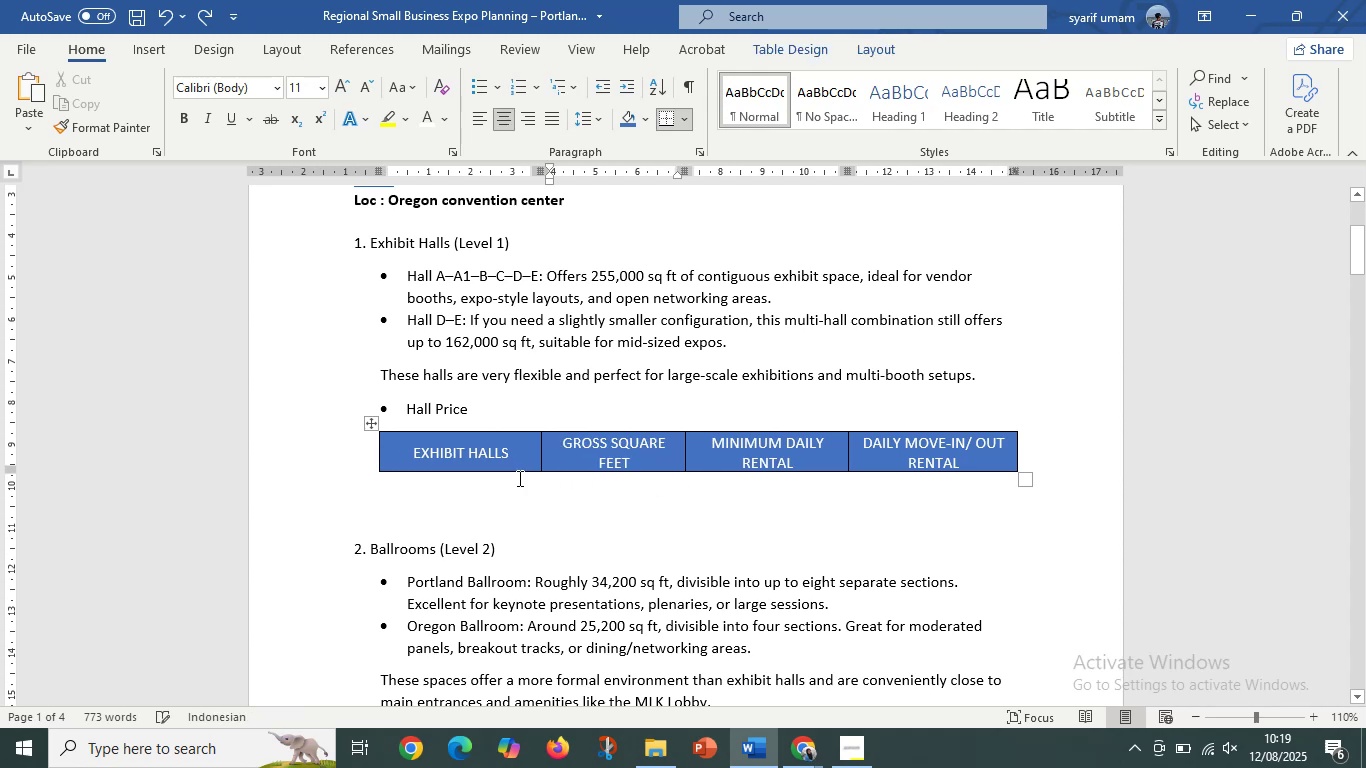 
left_click([505, 449])
 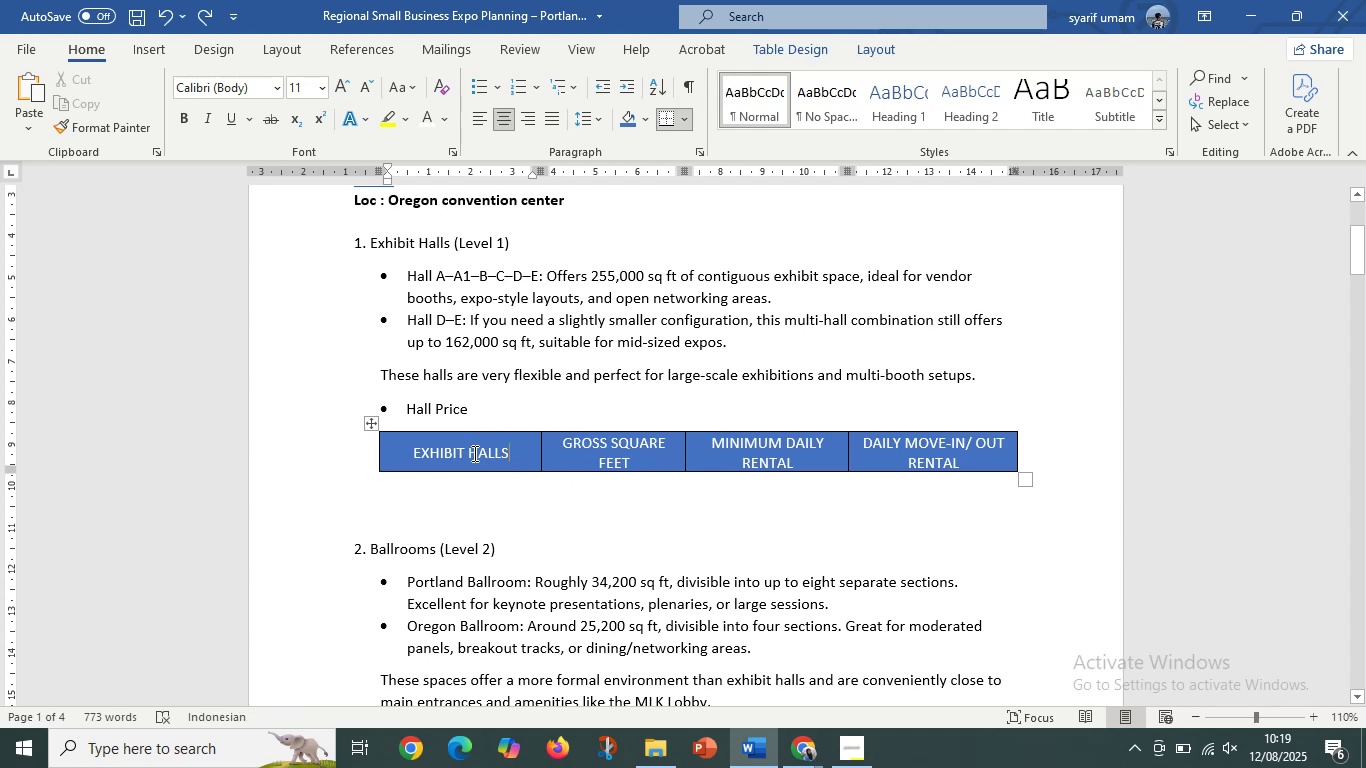 
left_click_drag(start_coordinate=[473, 453], to_coordinate=[931, 463])
 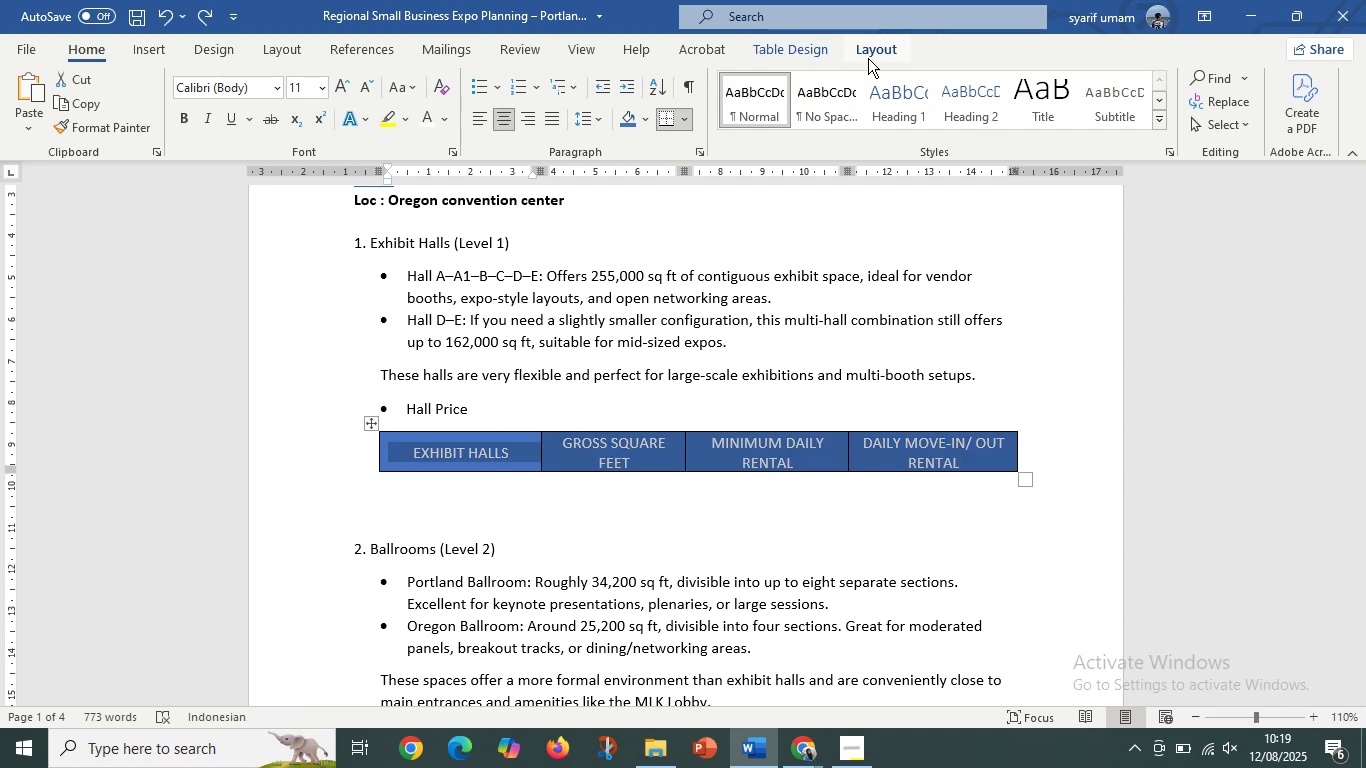 
left_click([876, 50])
 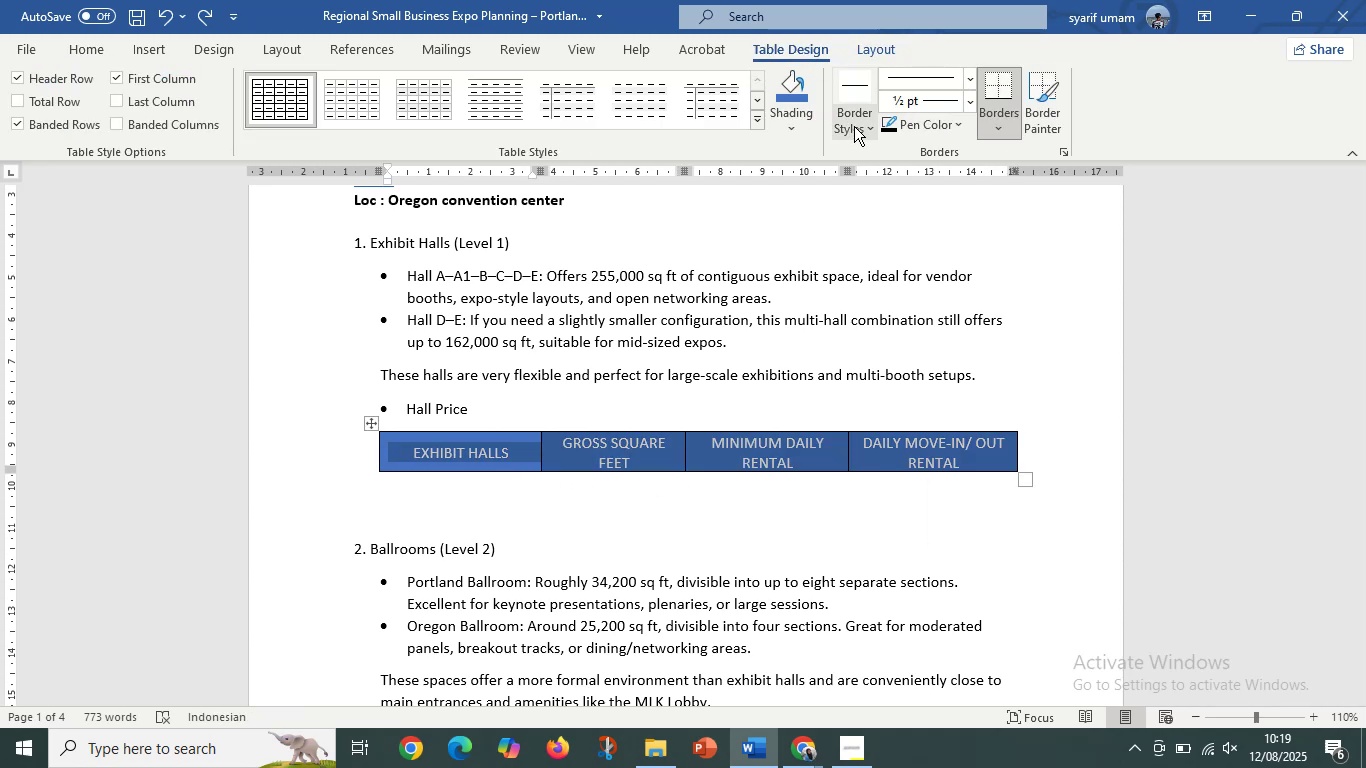 
left_click([847, 128])
 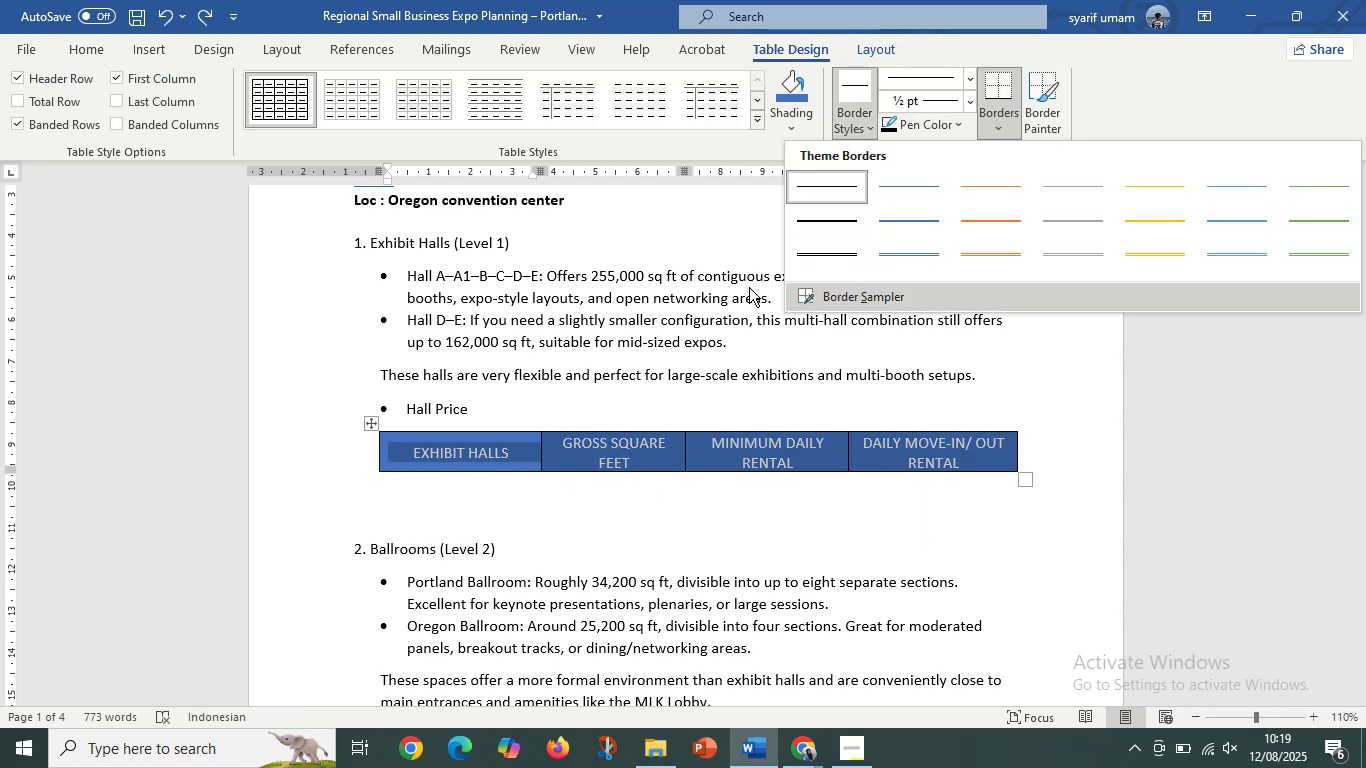 
left_click([672, 228])
 